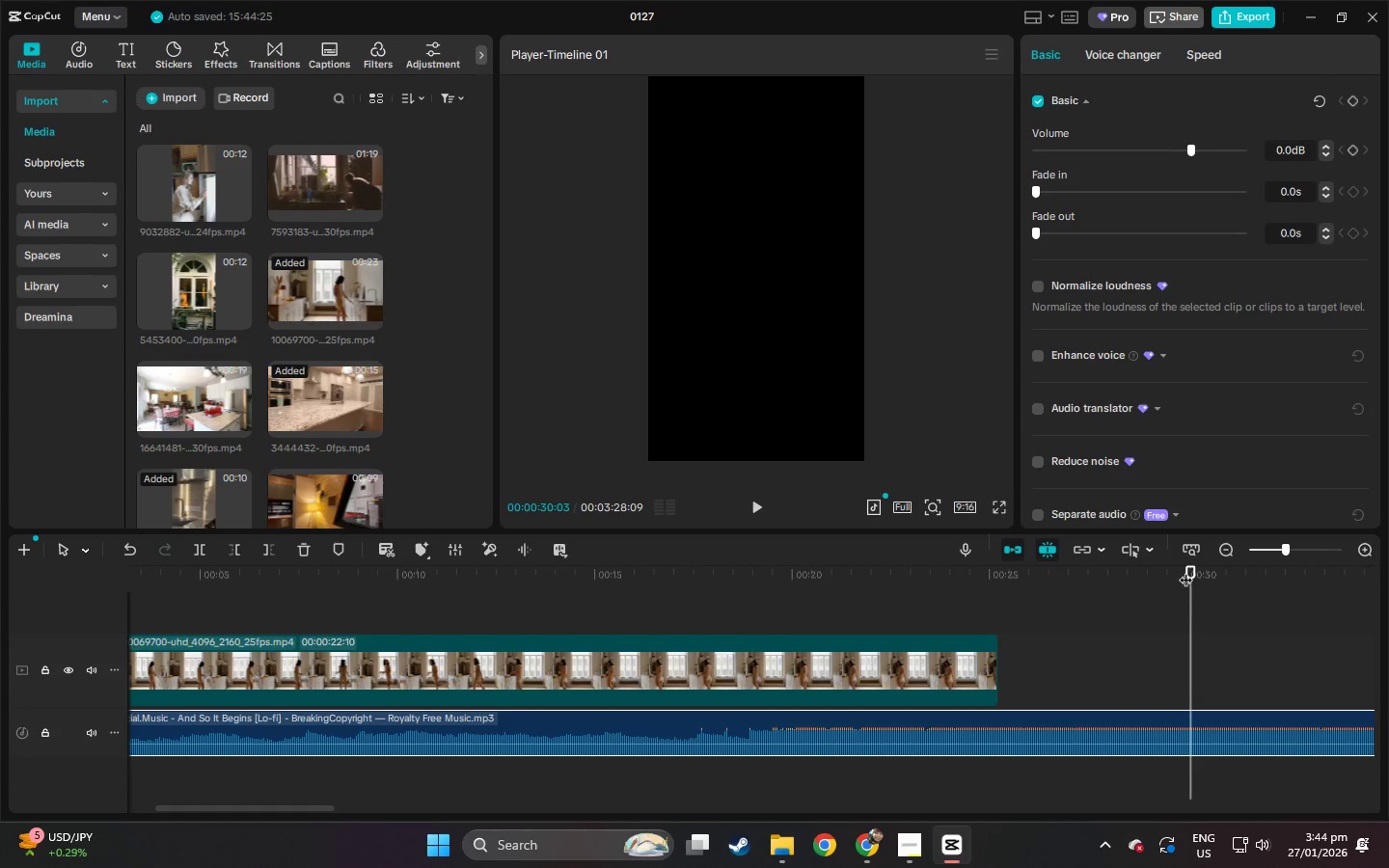 
left_click_drag(start_coordinate=[1191, 566], to_coordinate=[1185, 566])
 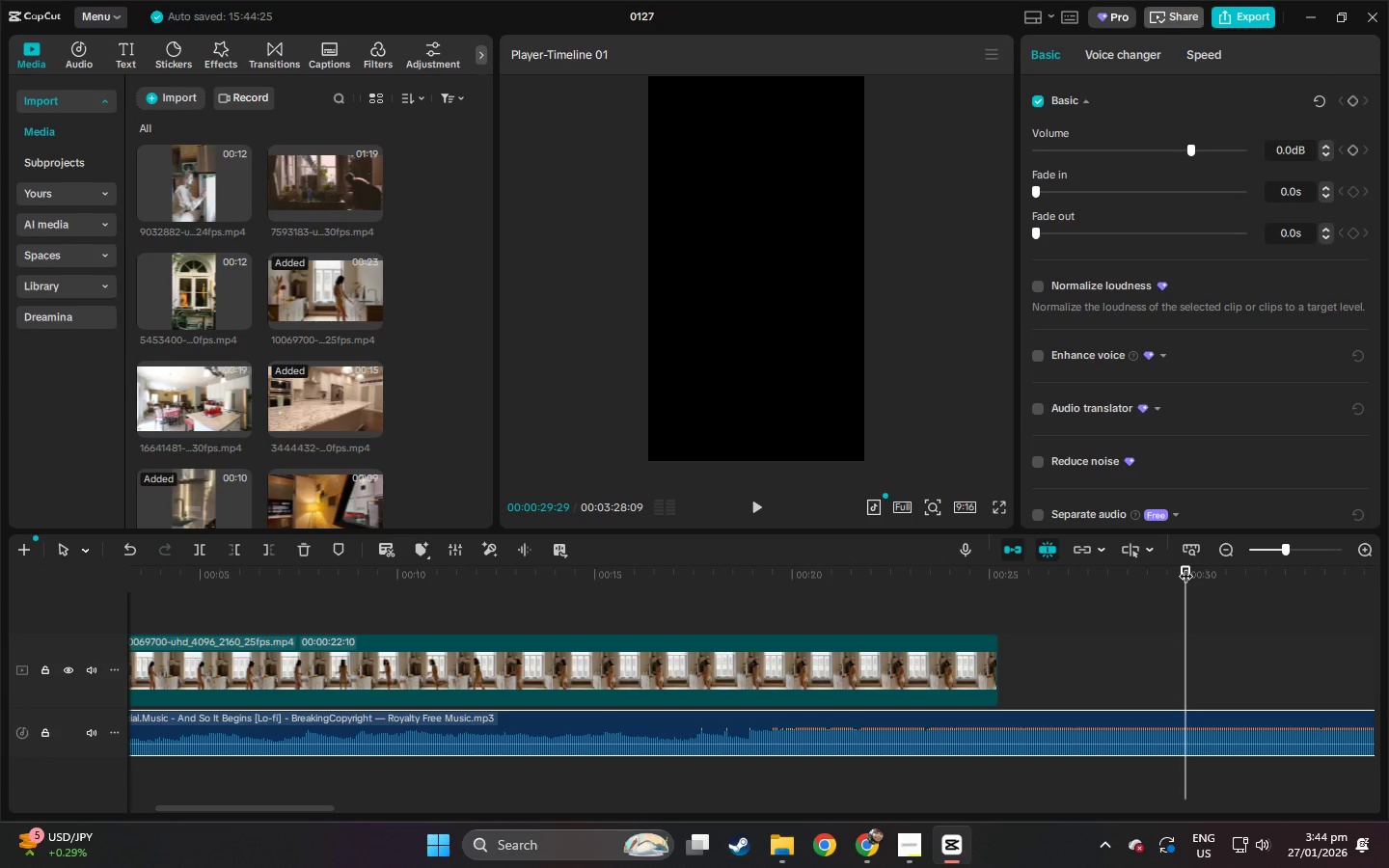 
key(ArrowRight)
 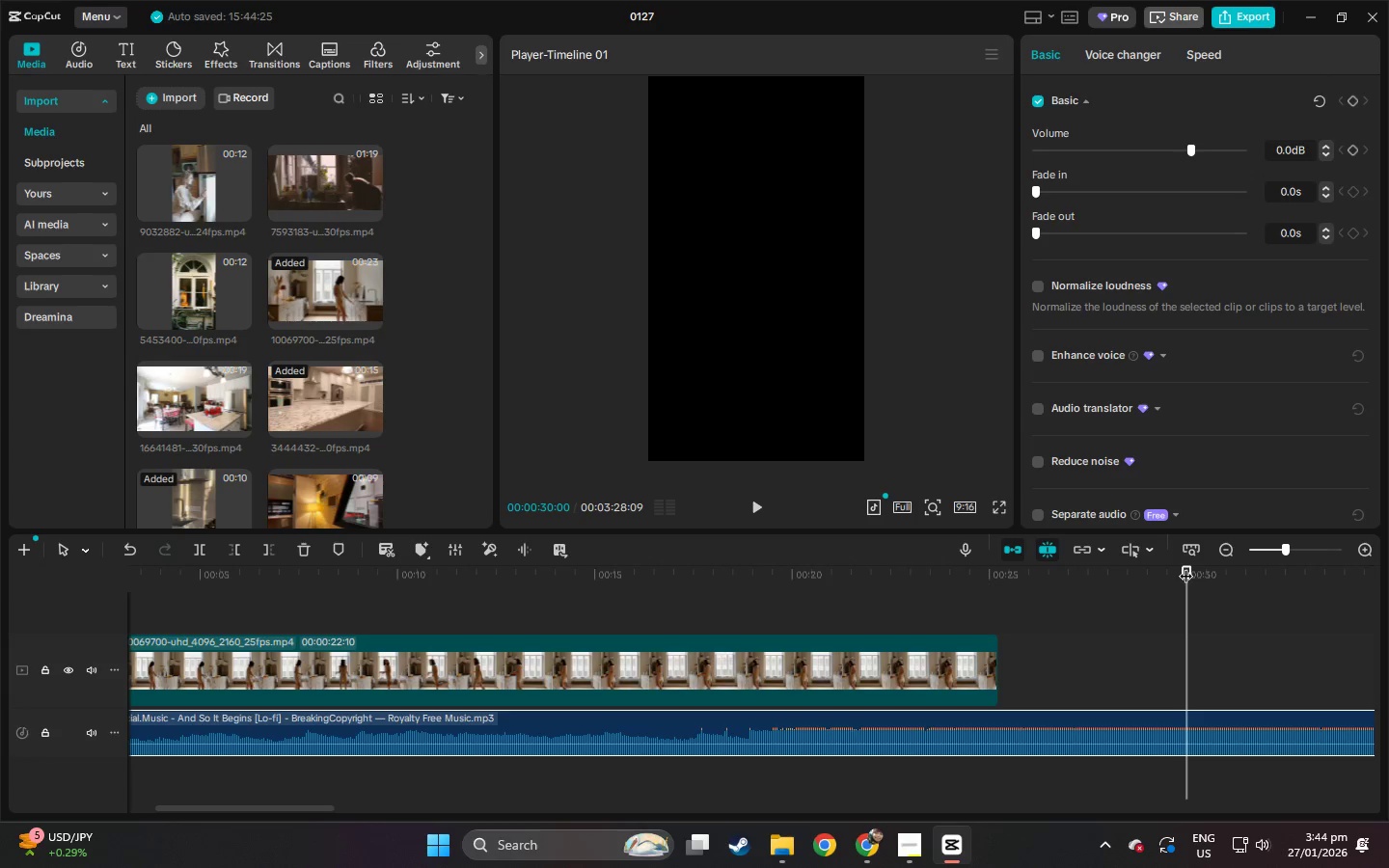 
key(Control+ControlLeft)
 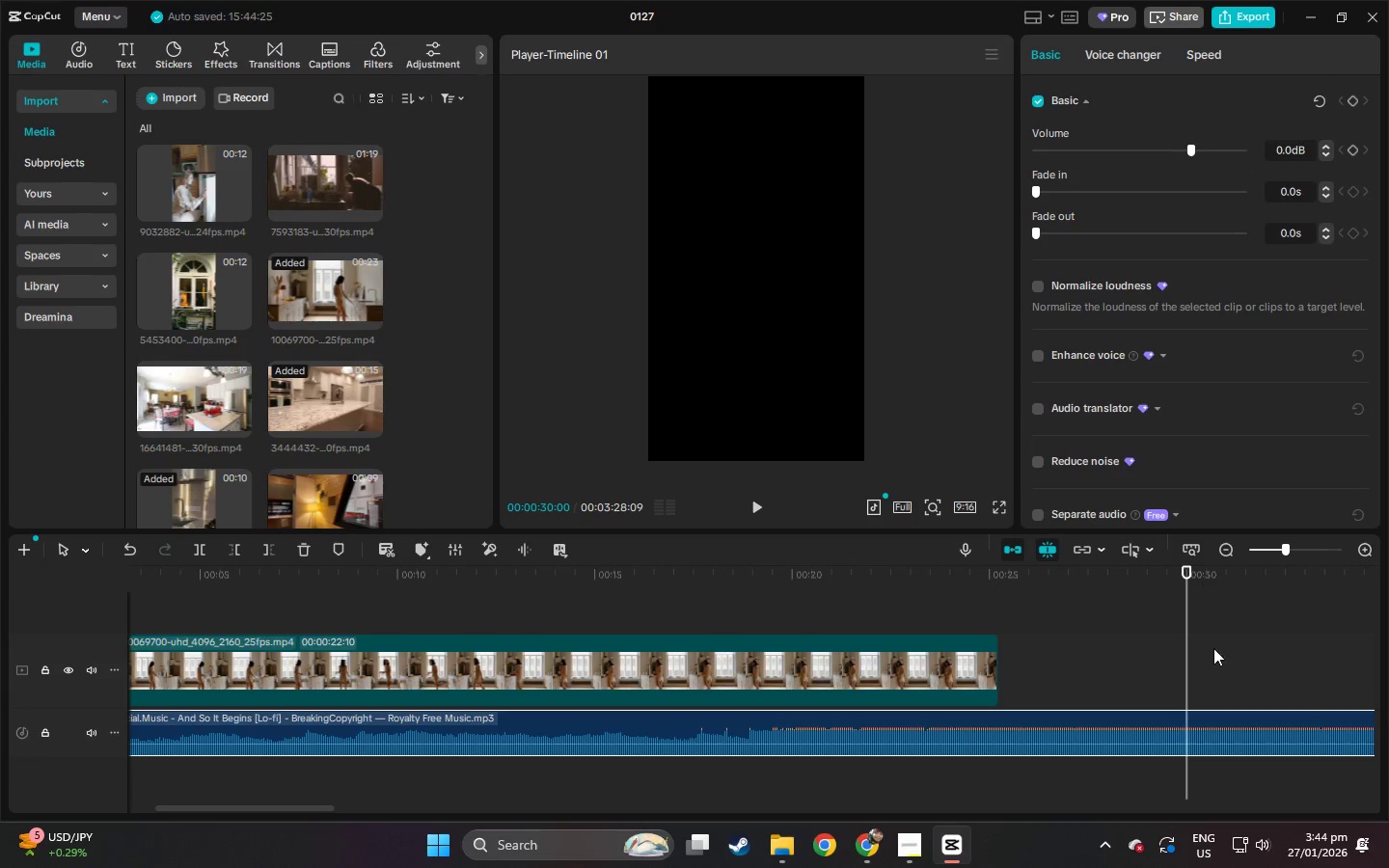 
key(Control+B)
 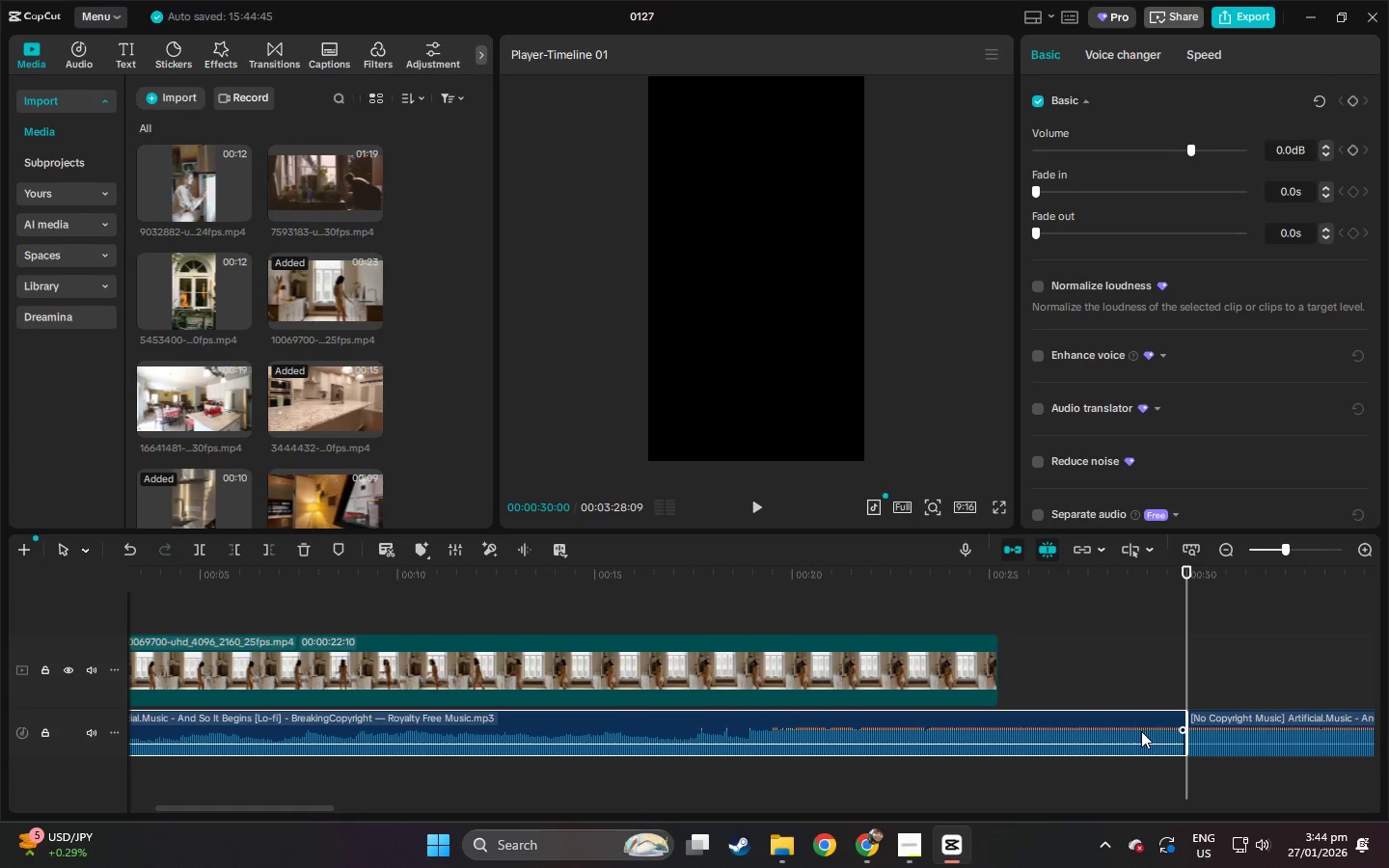 
double_click([1221, 723])
 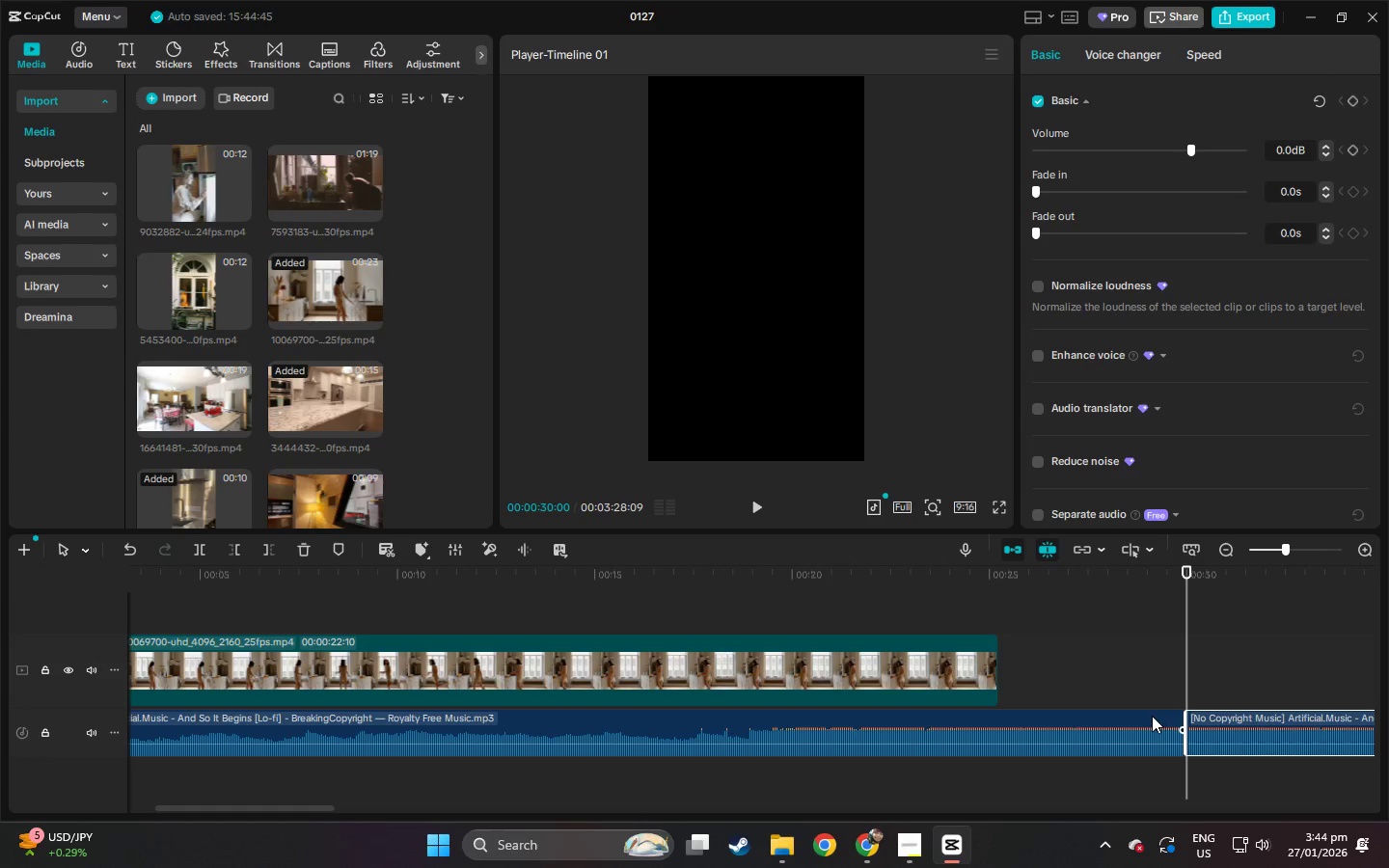 
key(Delete)
 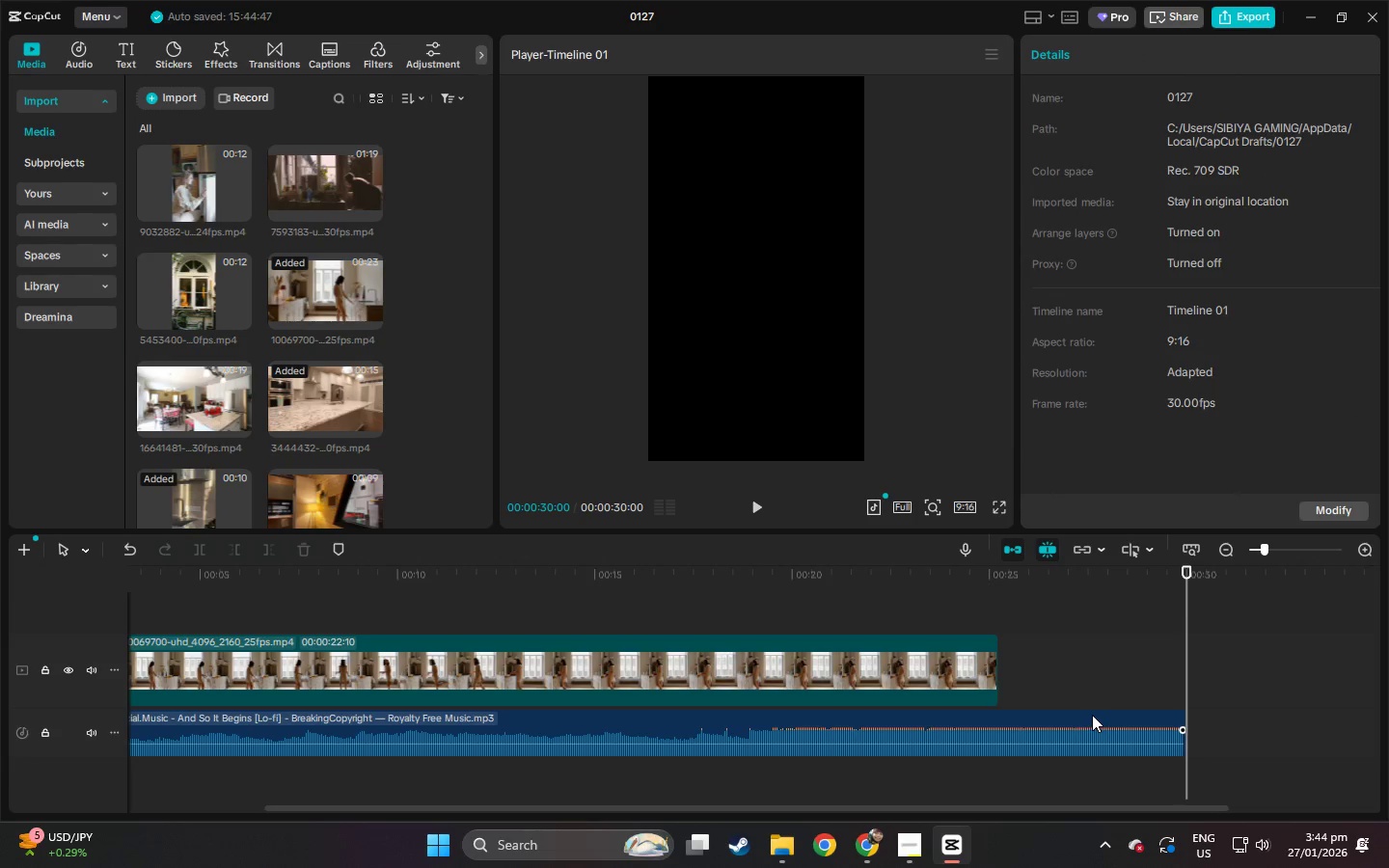 
left_click([1092, 715])
 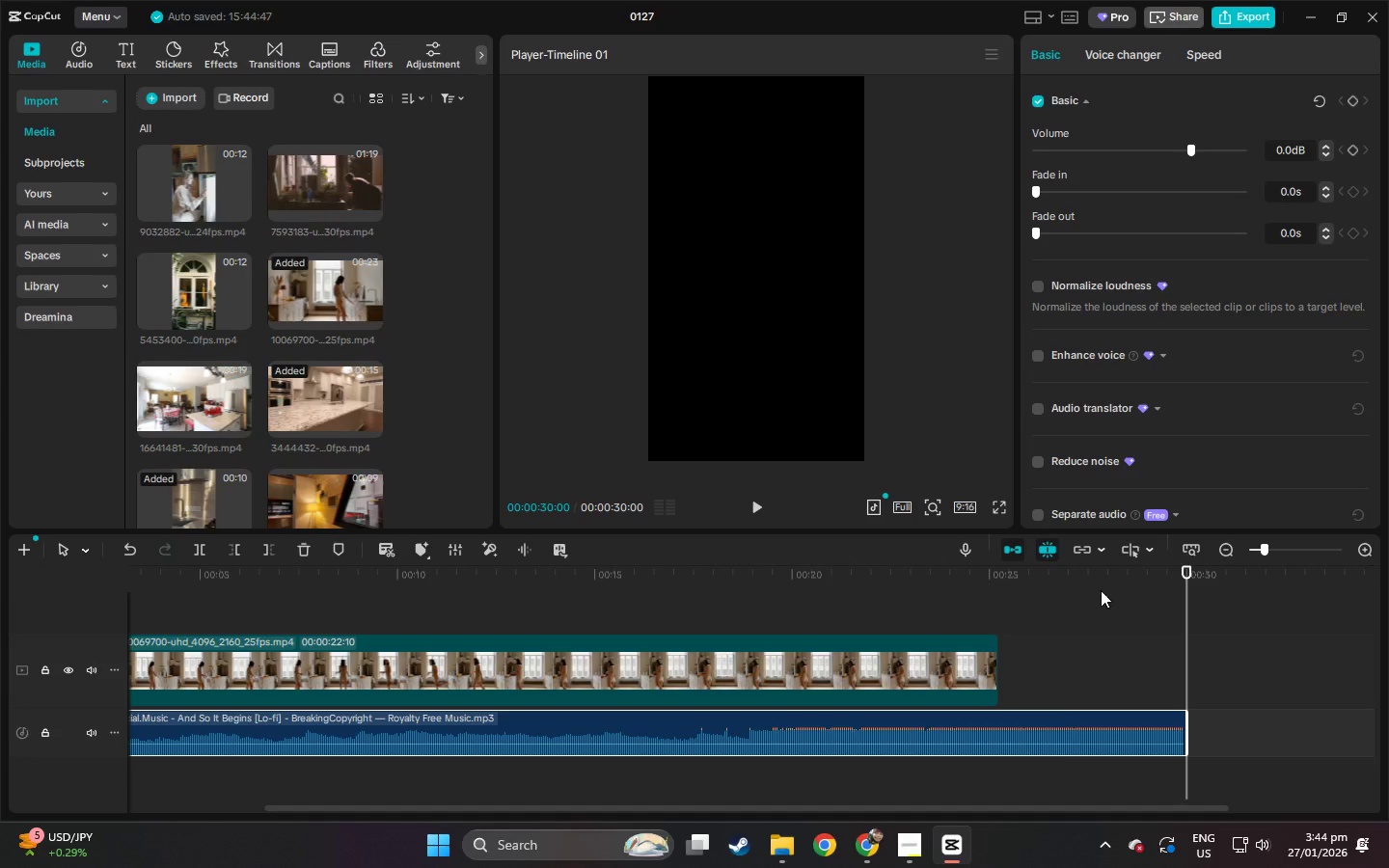 
left_click_drag(start_coordinate=[1064, 570], to_coordinate=[1059, 569])
 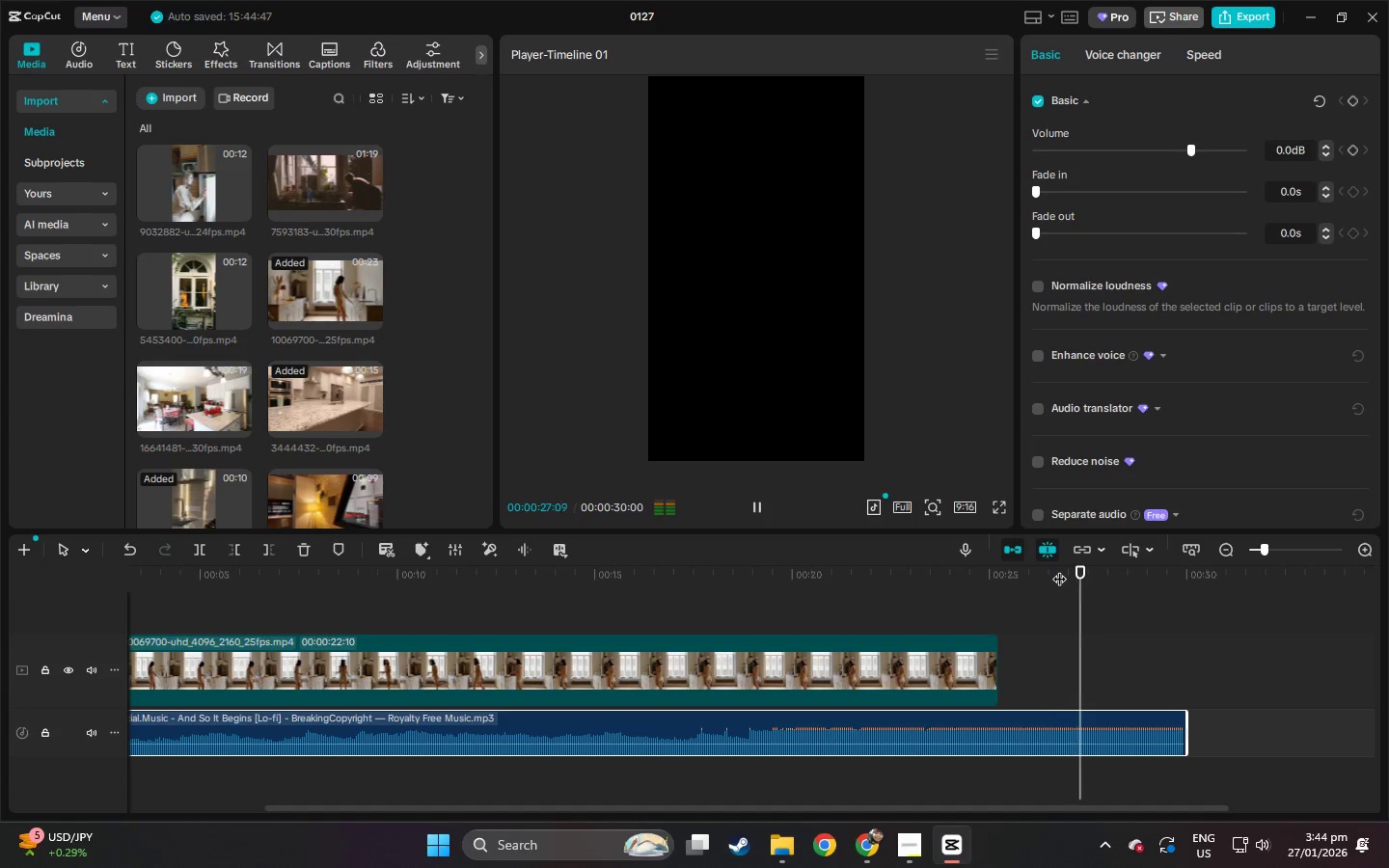 
key(Space)
 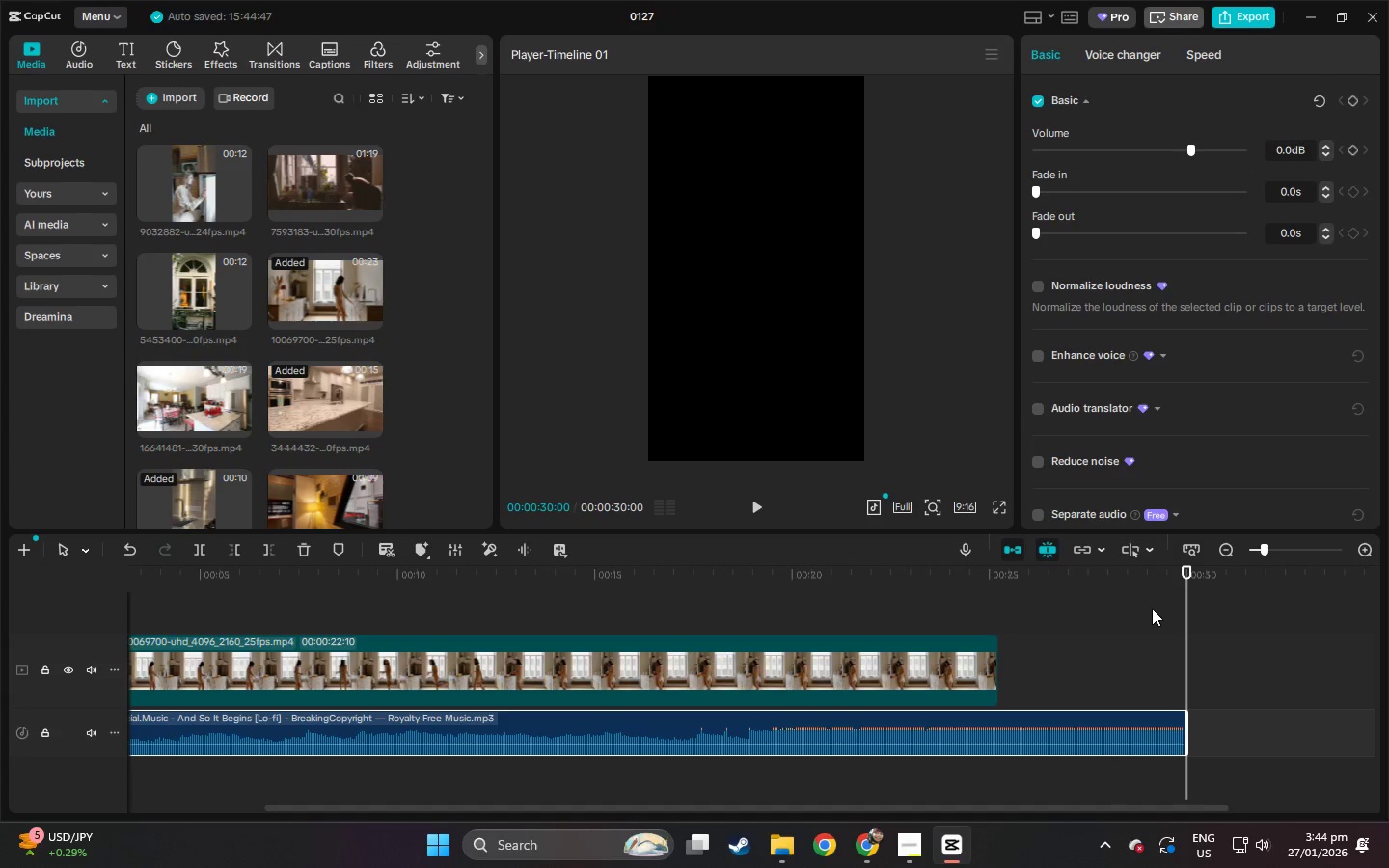 
wait(6.03)
 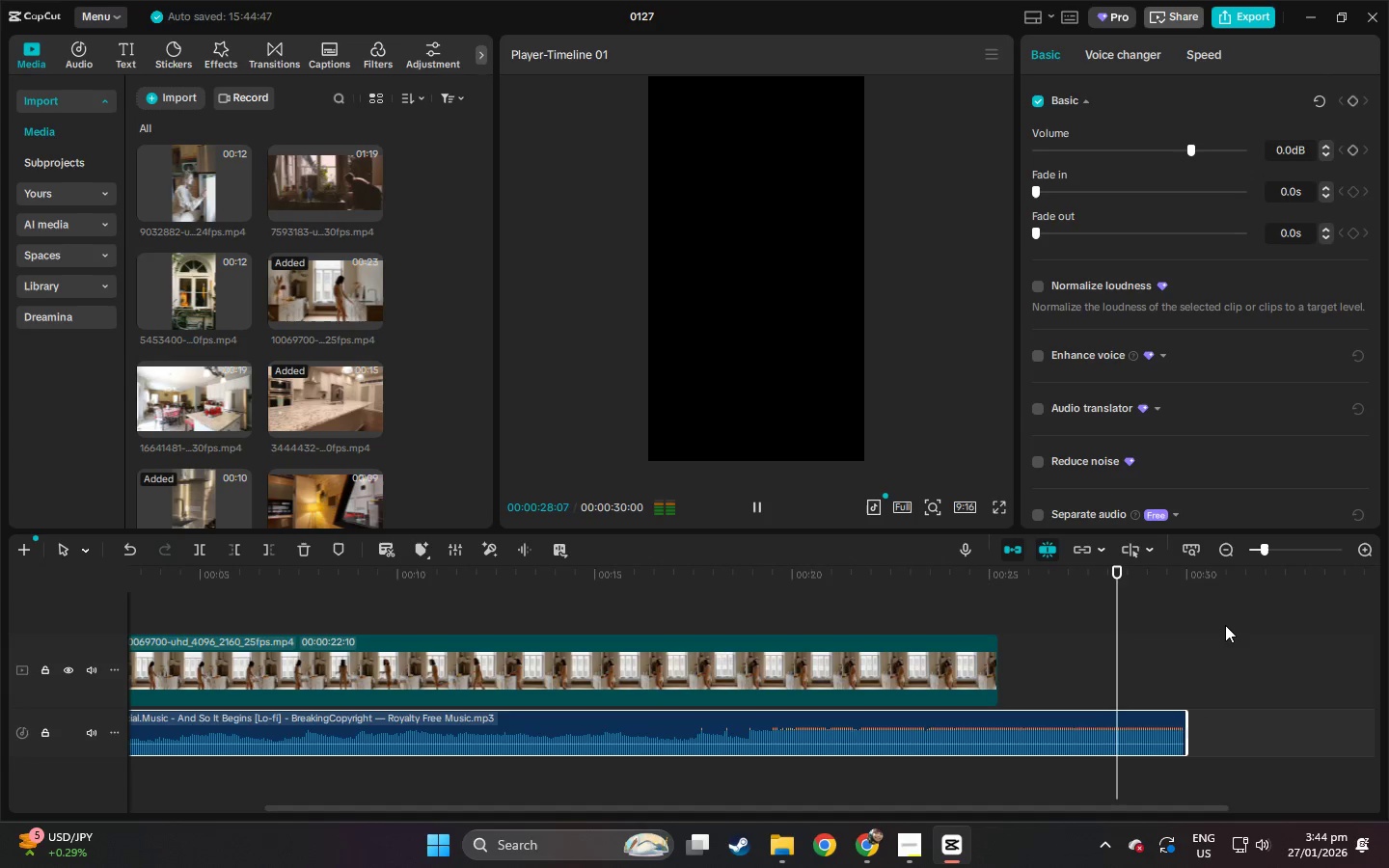 
left_click_drag(start_coordinate=[1057, 227], to_coordinate=[1078, 232])
 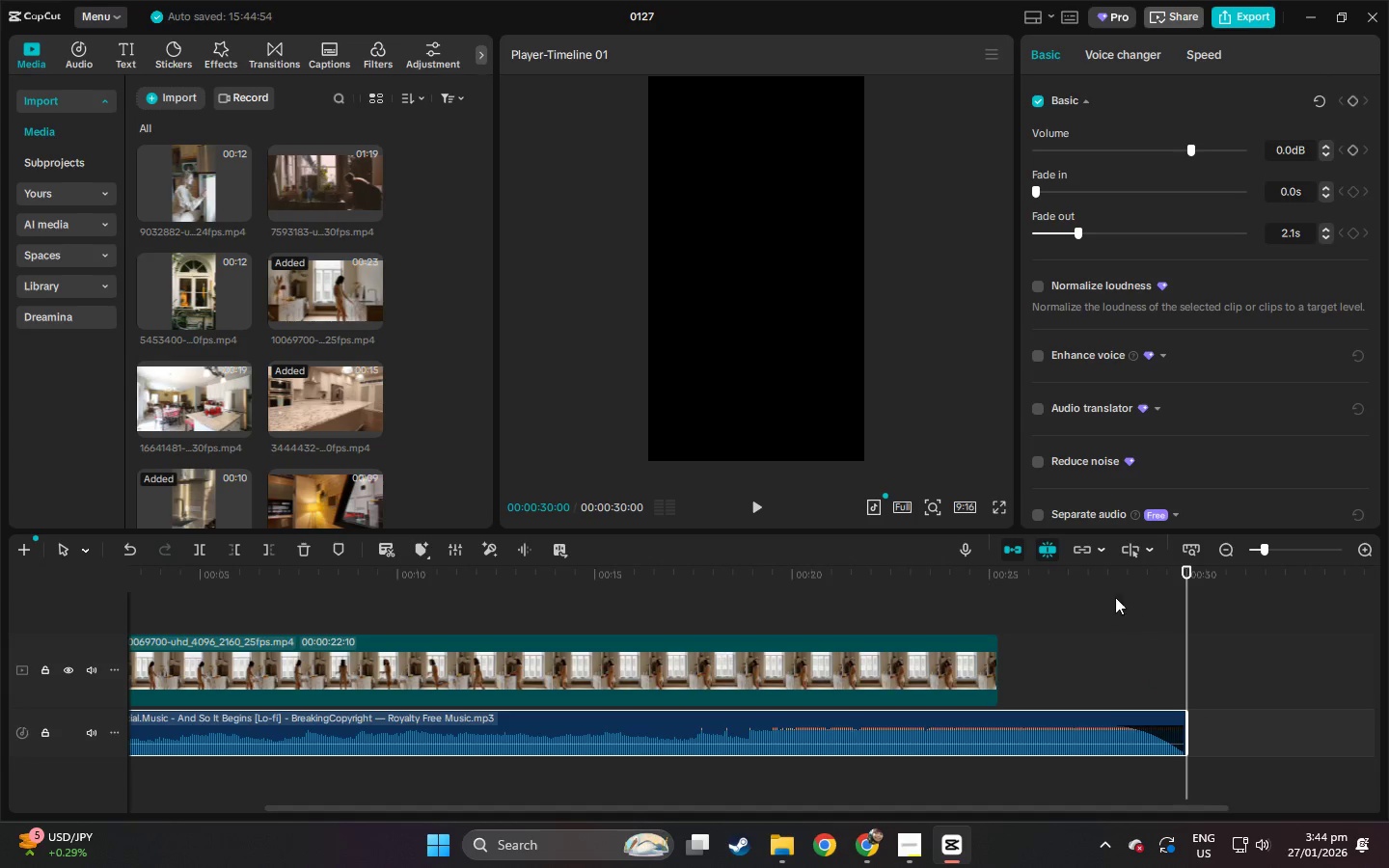 
left_click([1055, 578])
 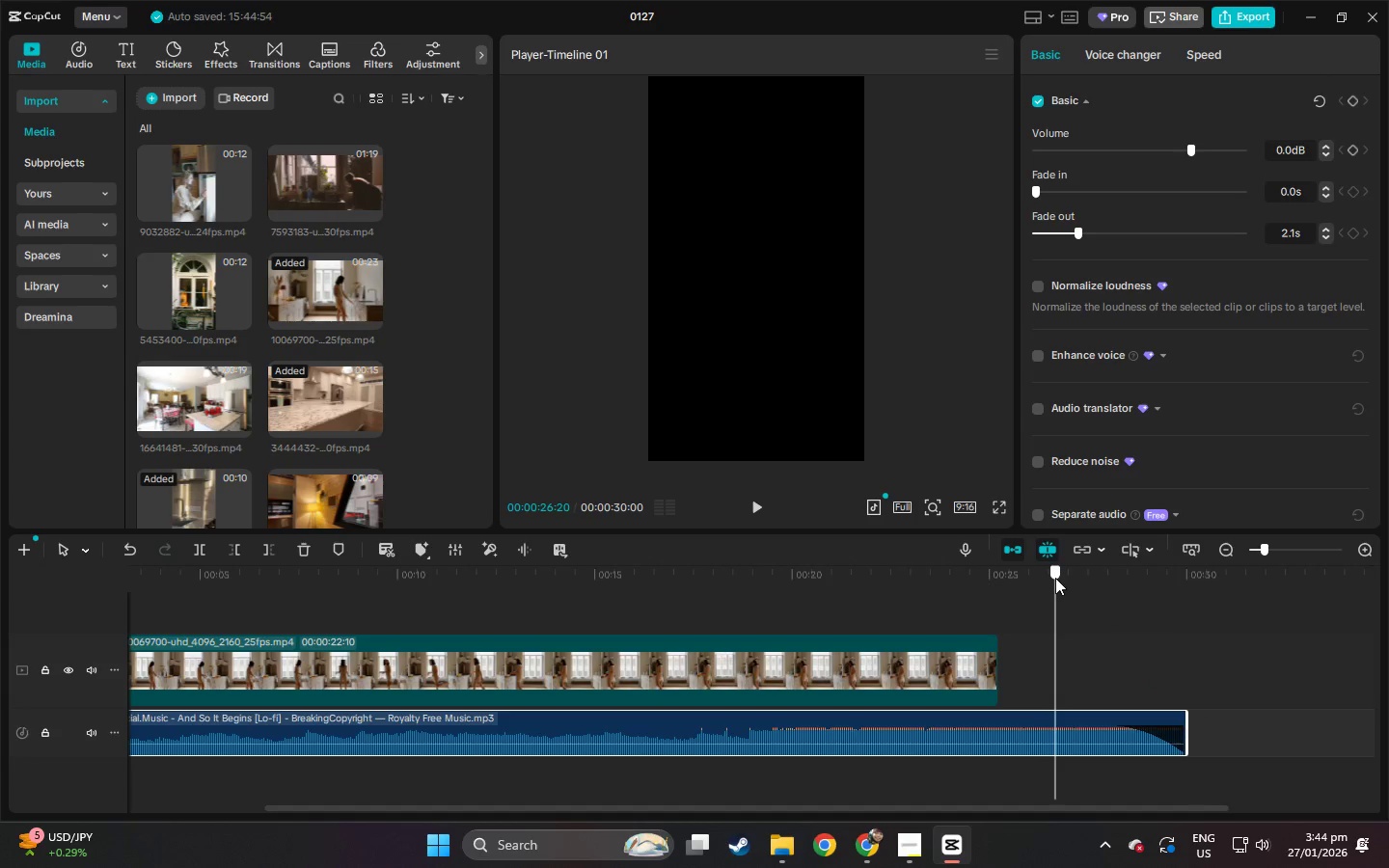 
key(Space)
 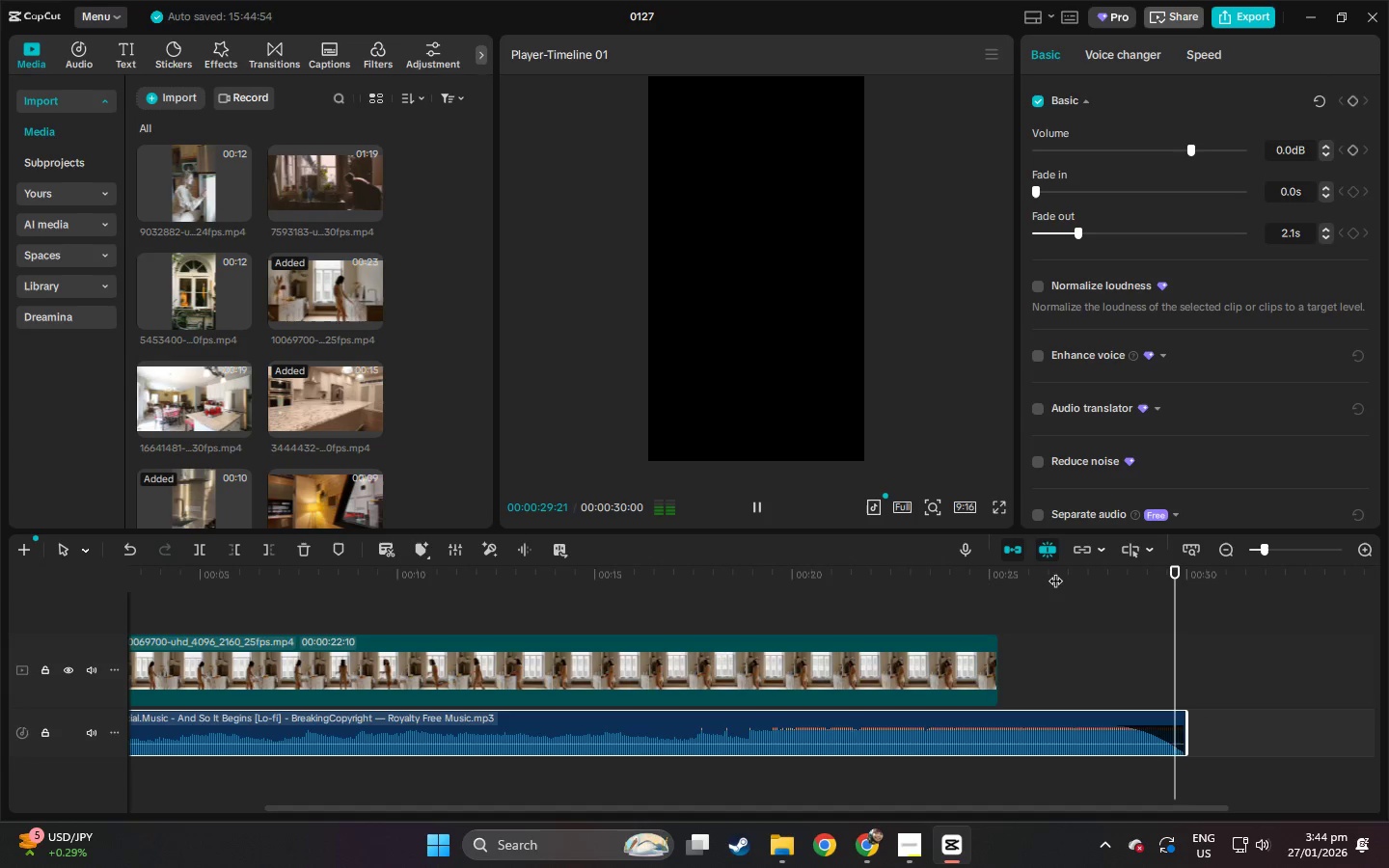 
left_click_drag(start_coordinate=[364, 577], to_coordinate=[0, 583])
 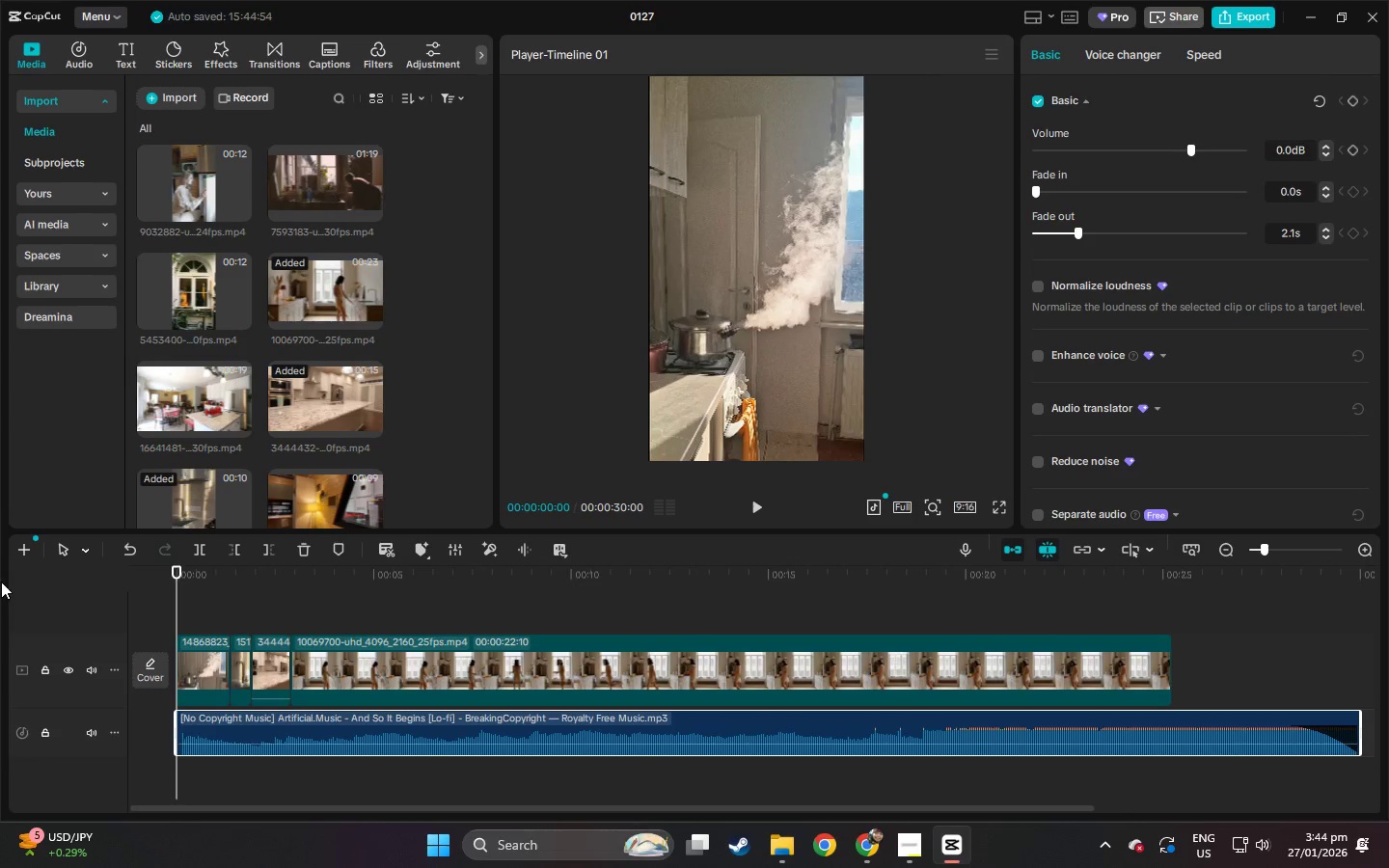 
key(Space)
 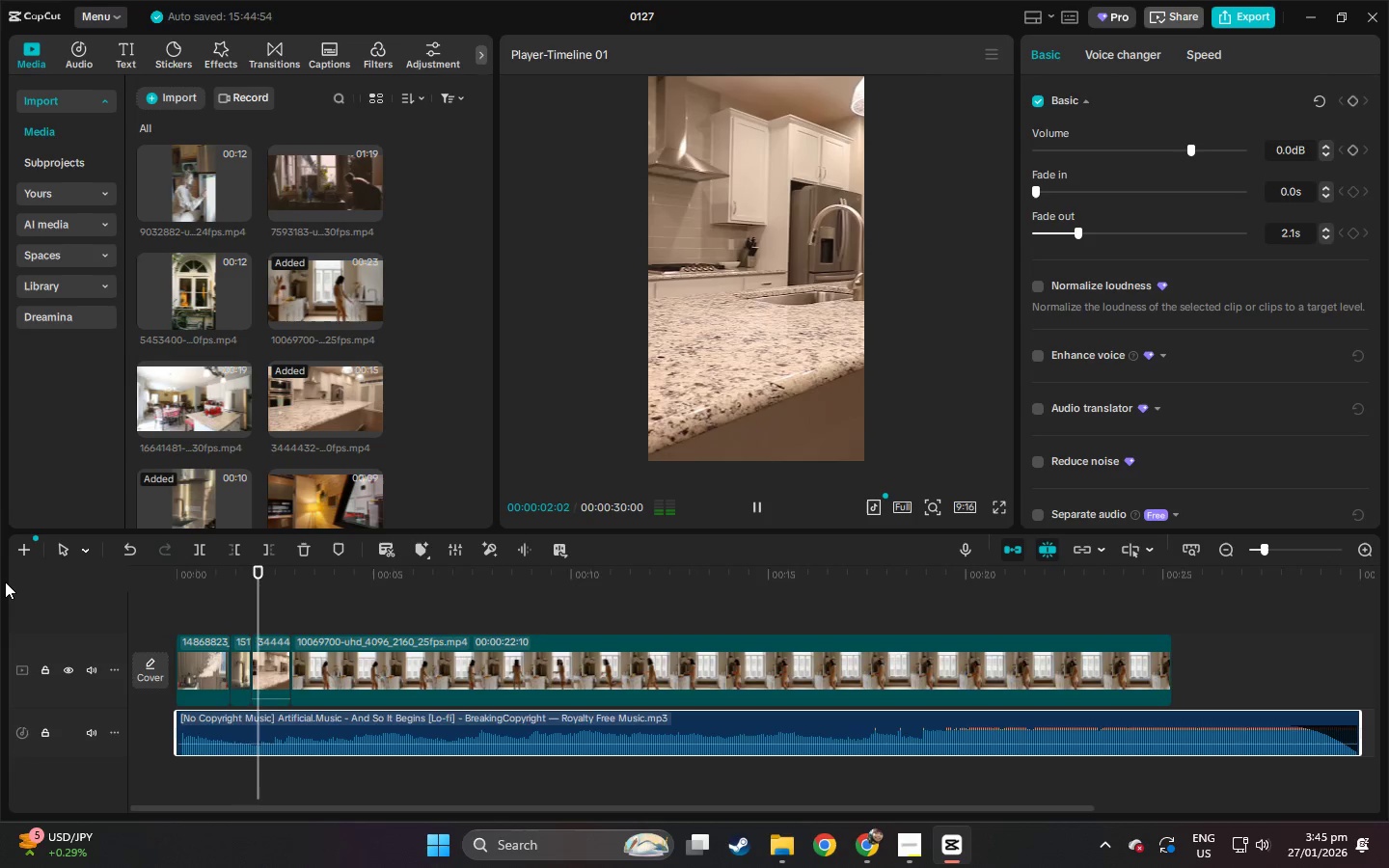 
key(Space)
 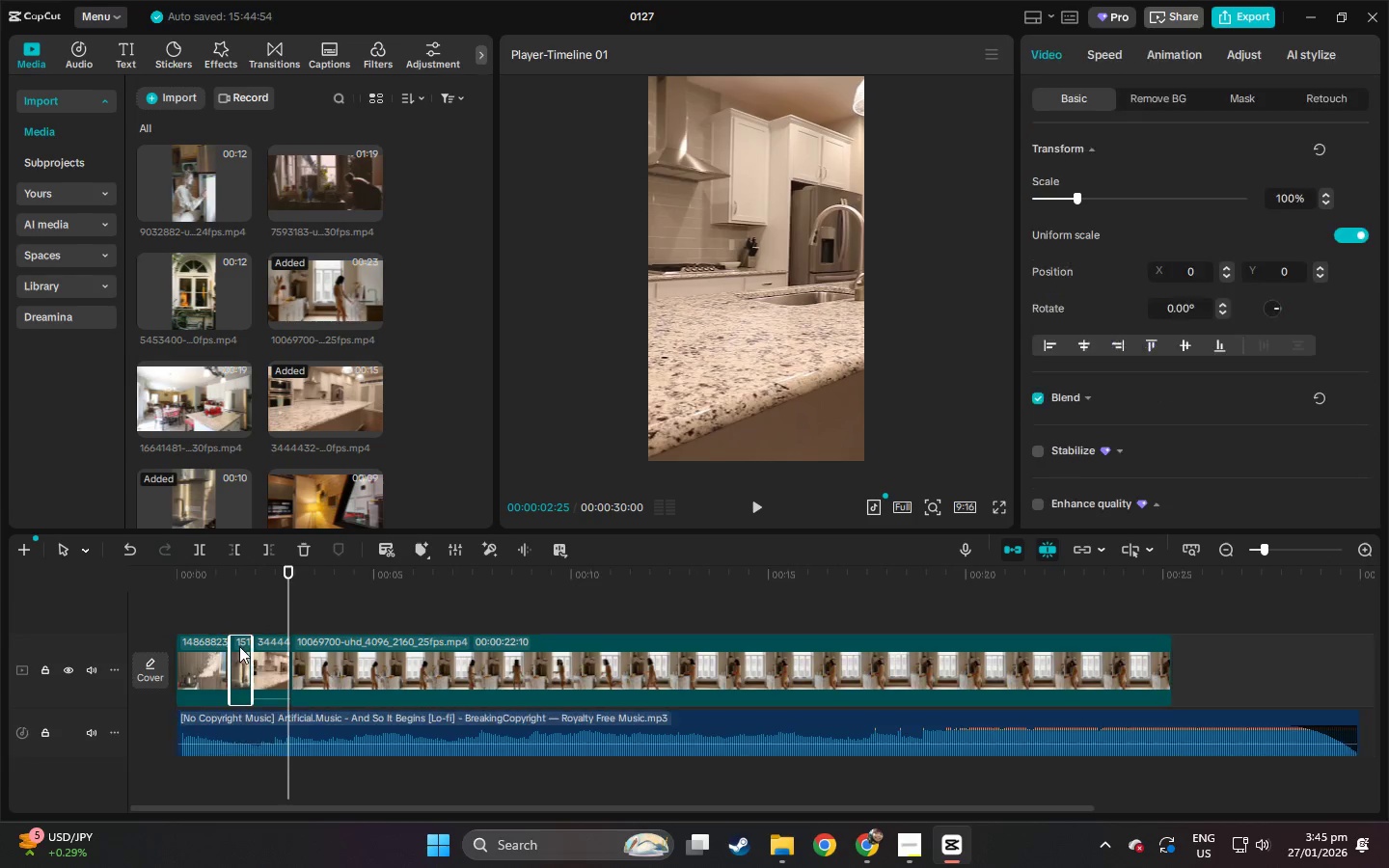 
left_click_drag(start_coordinate=[189, 587], to_coordinate=[165, 586])
 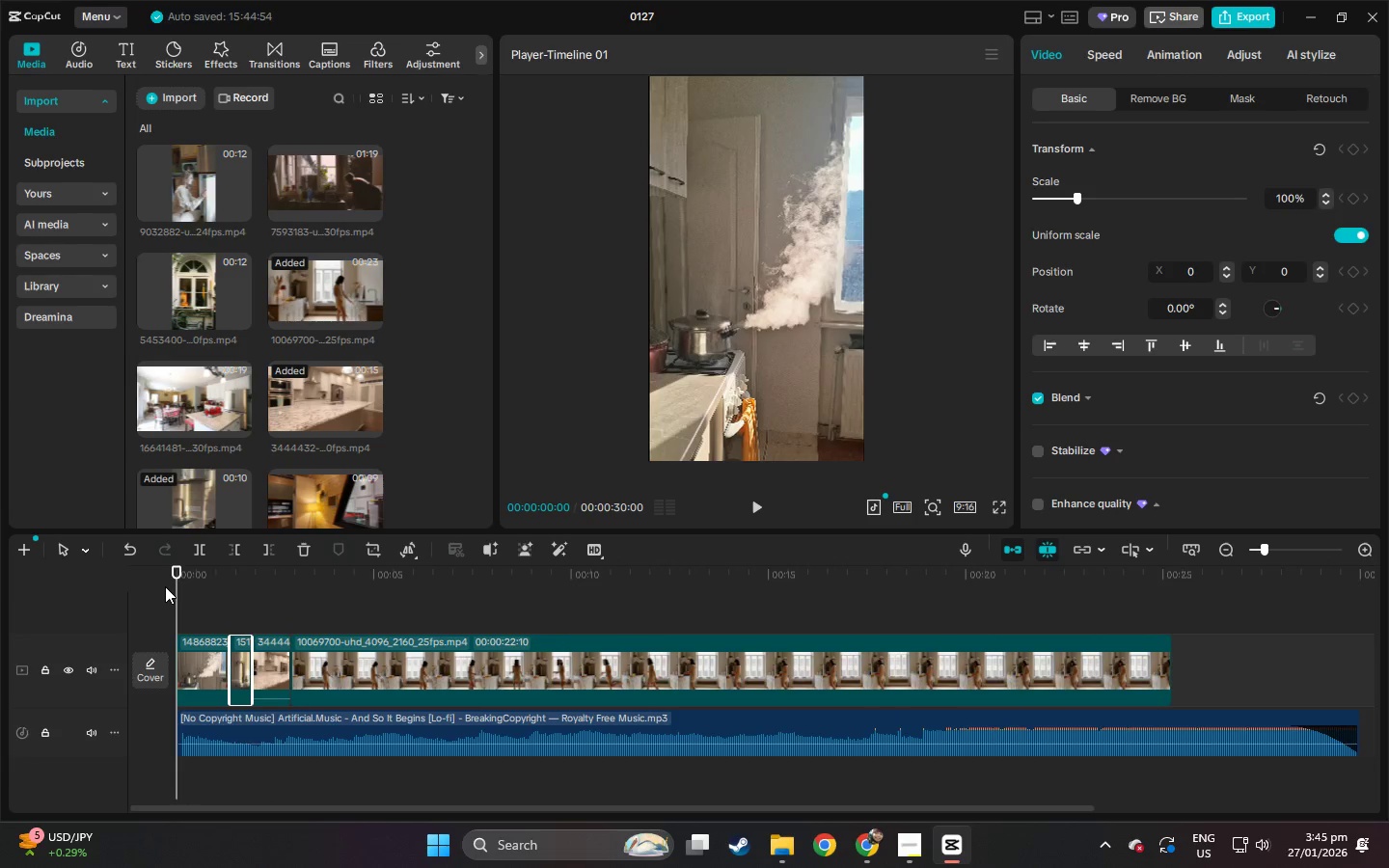 
key(Space)
 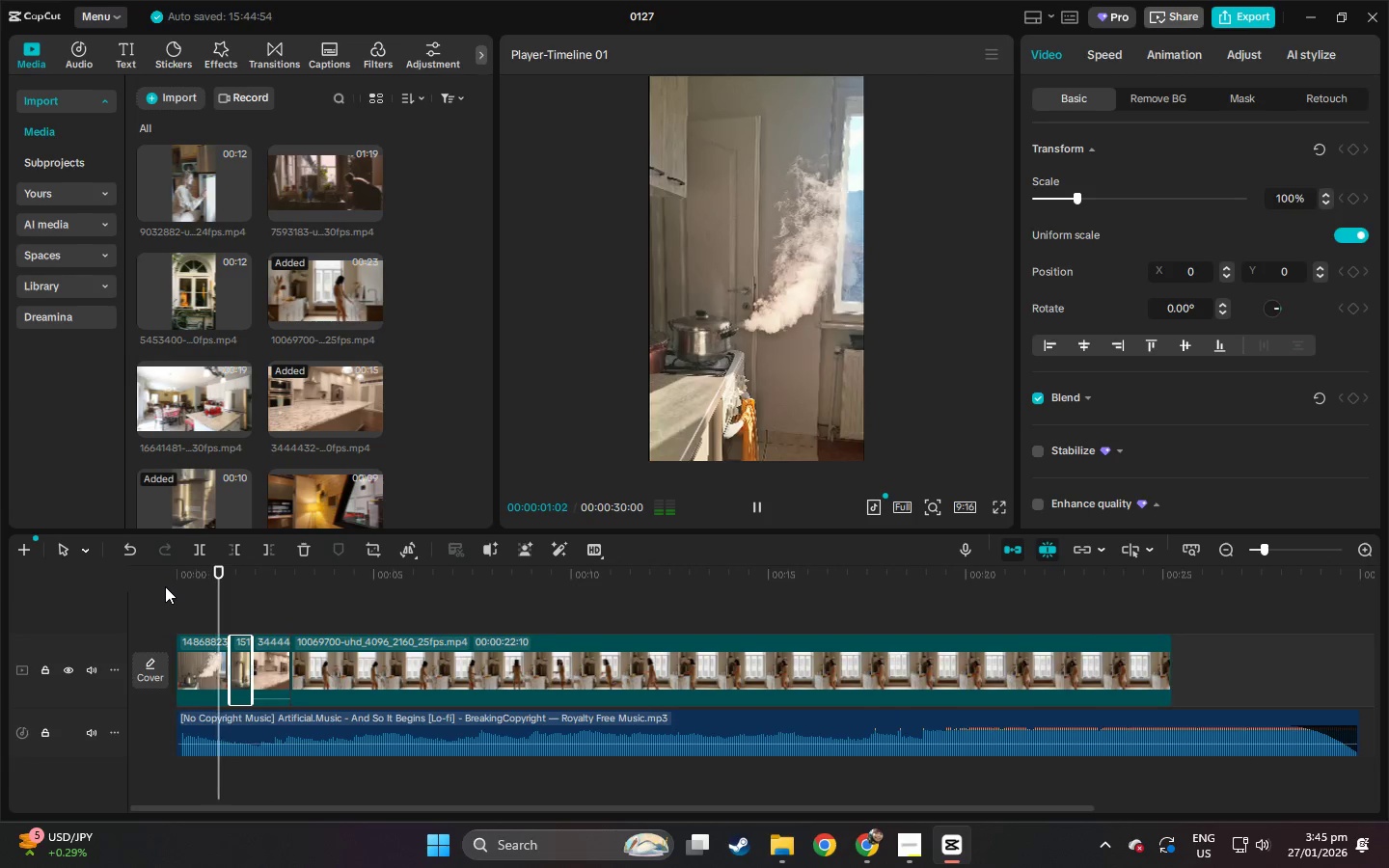 
key(Space)
 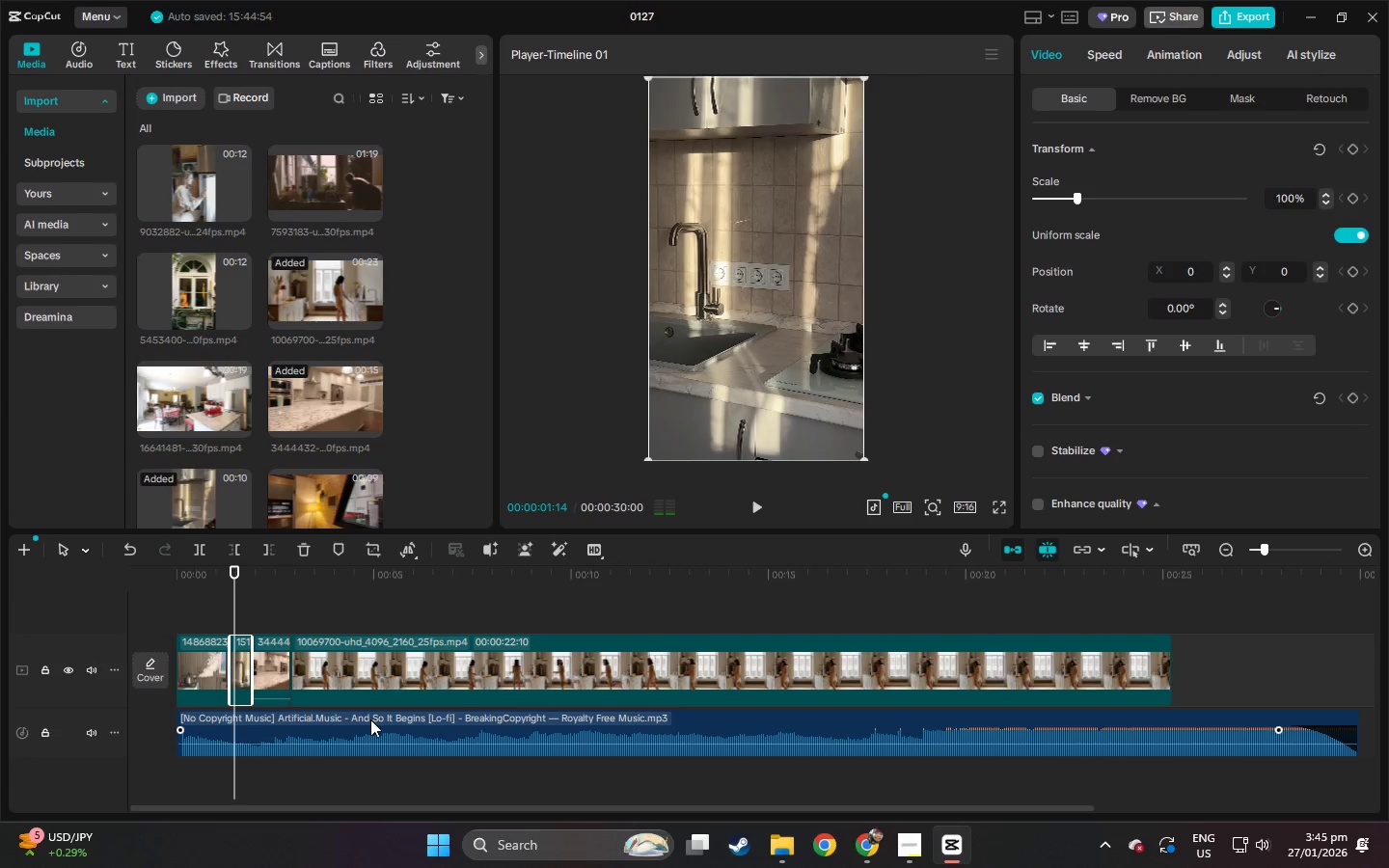 
left_click([370, 719])
 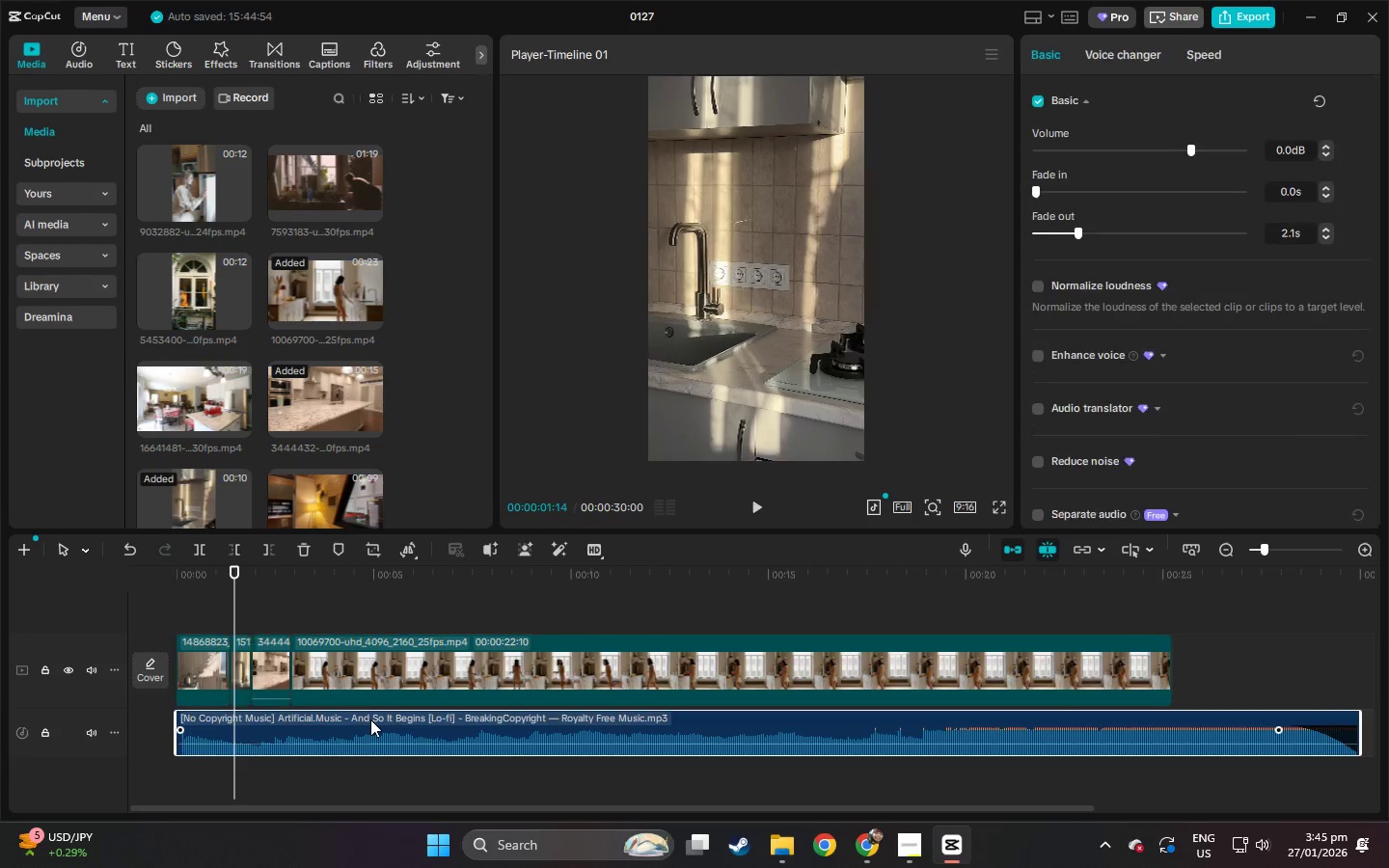 
right_click([370, 719])
 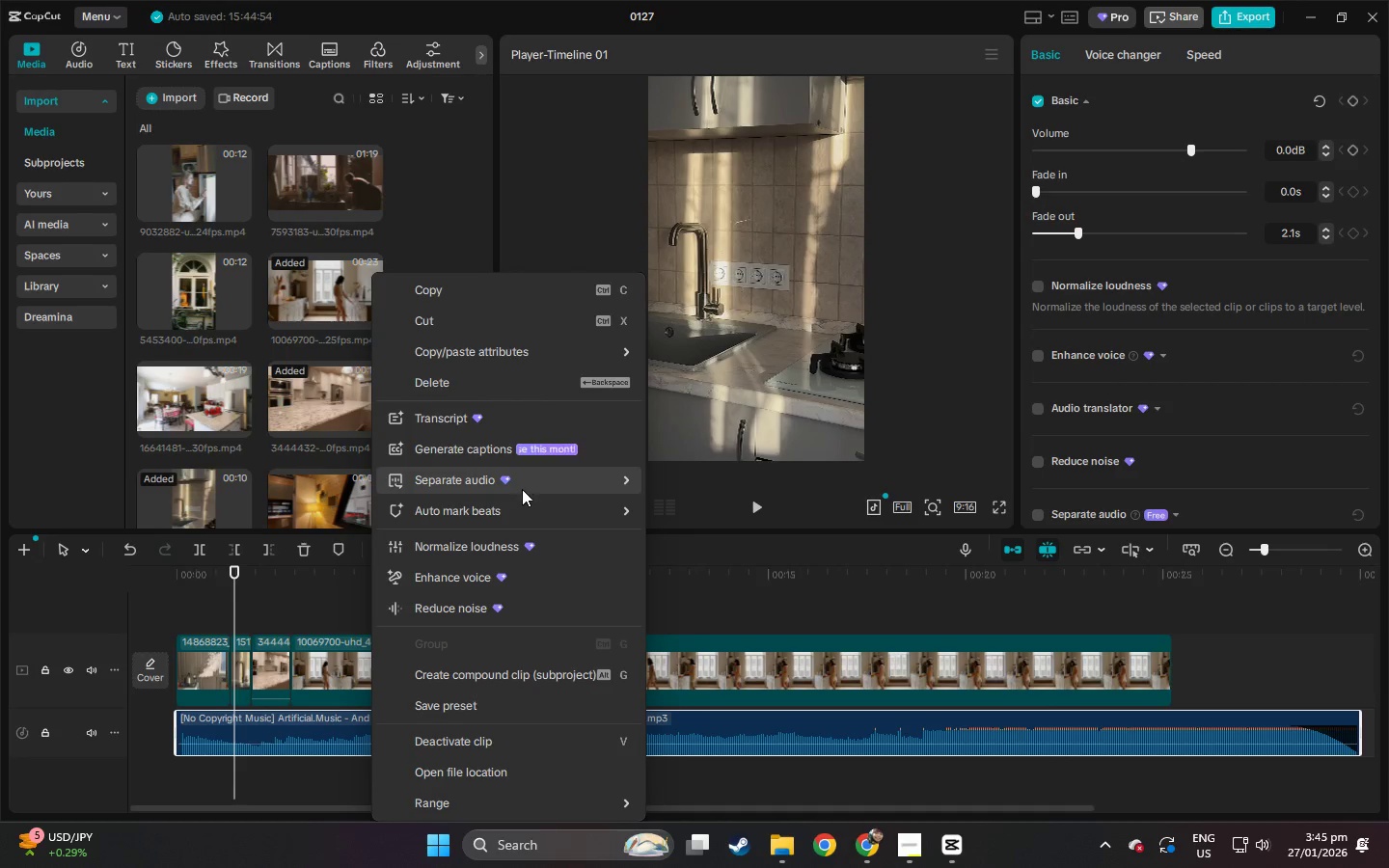 
left_click([522, 507])
 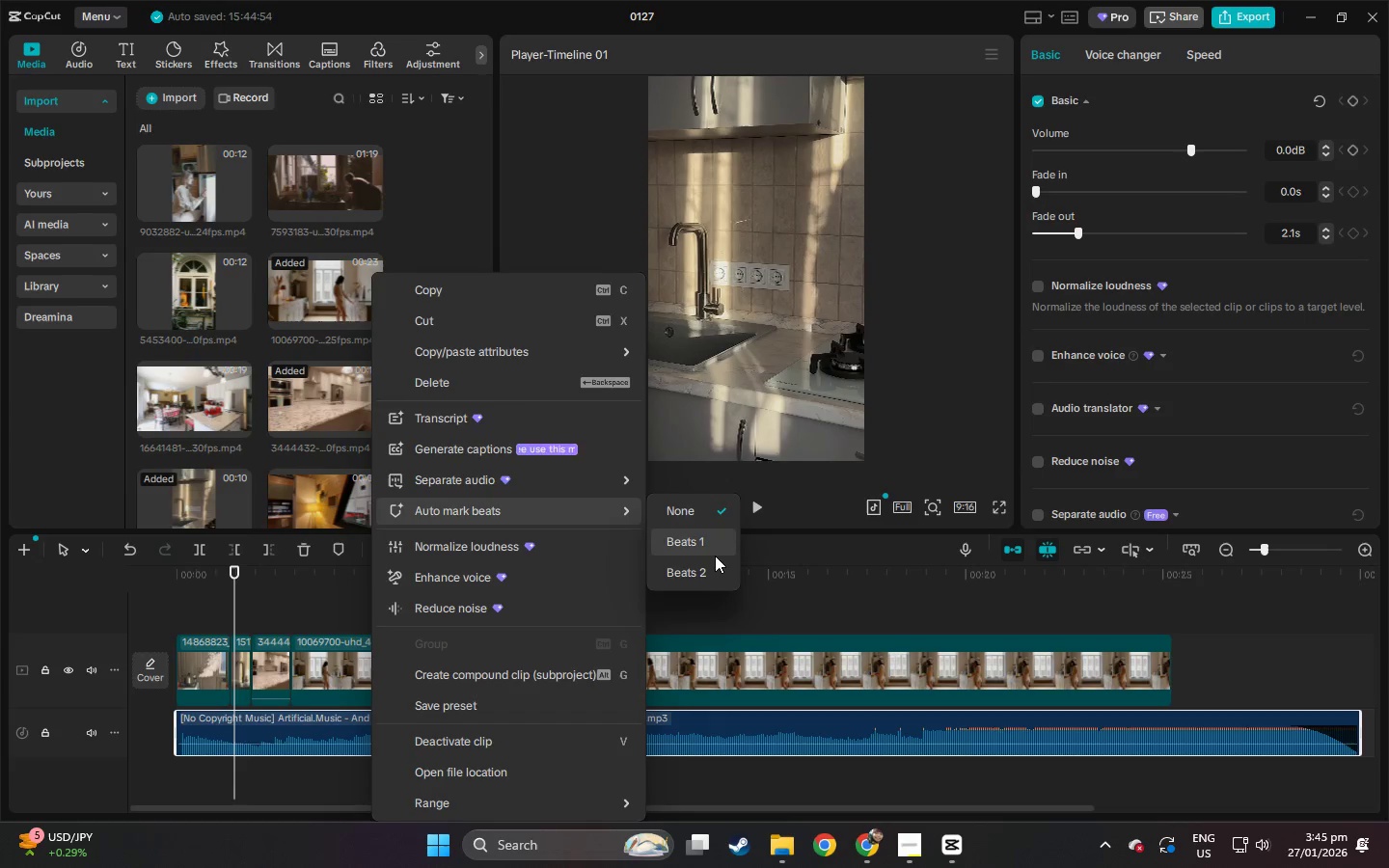 
left_click([712, 546])
 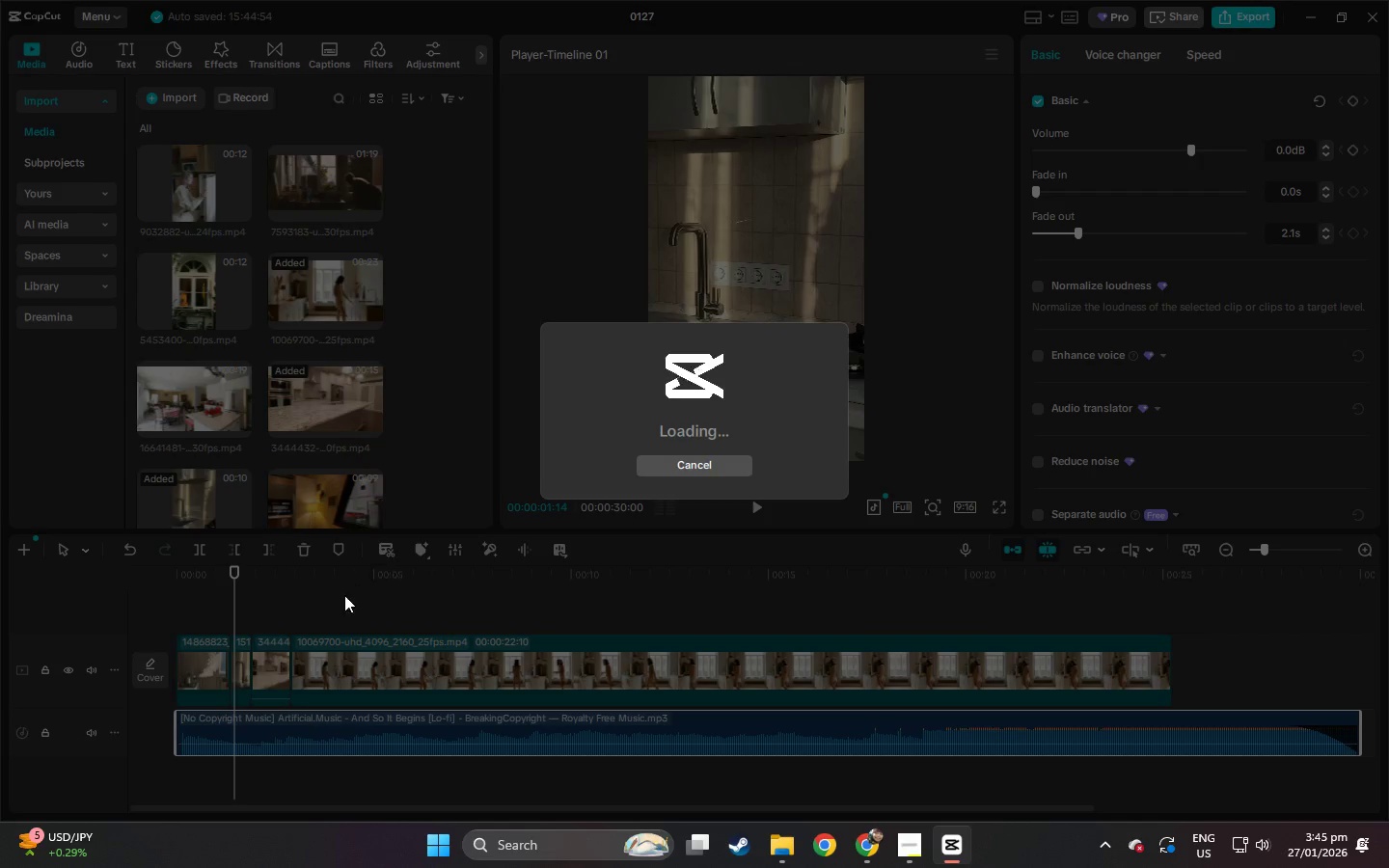 
left_click_drag(start_coordinate=[230, 580], to_coordinate=[93, 581])
 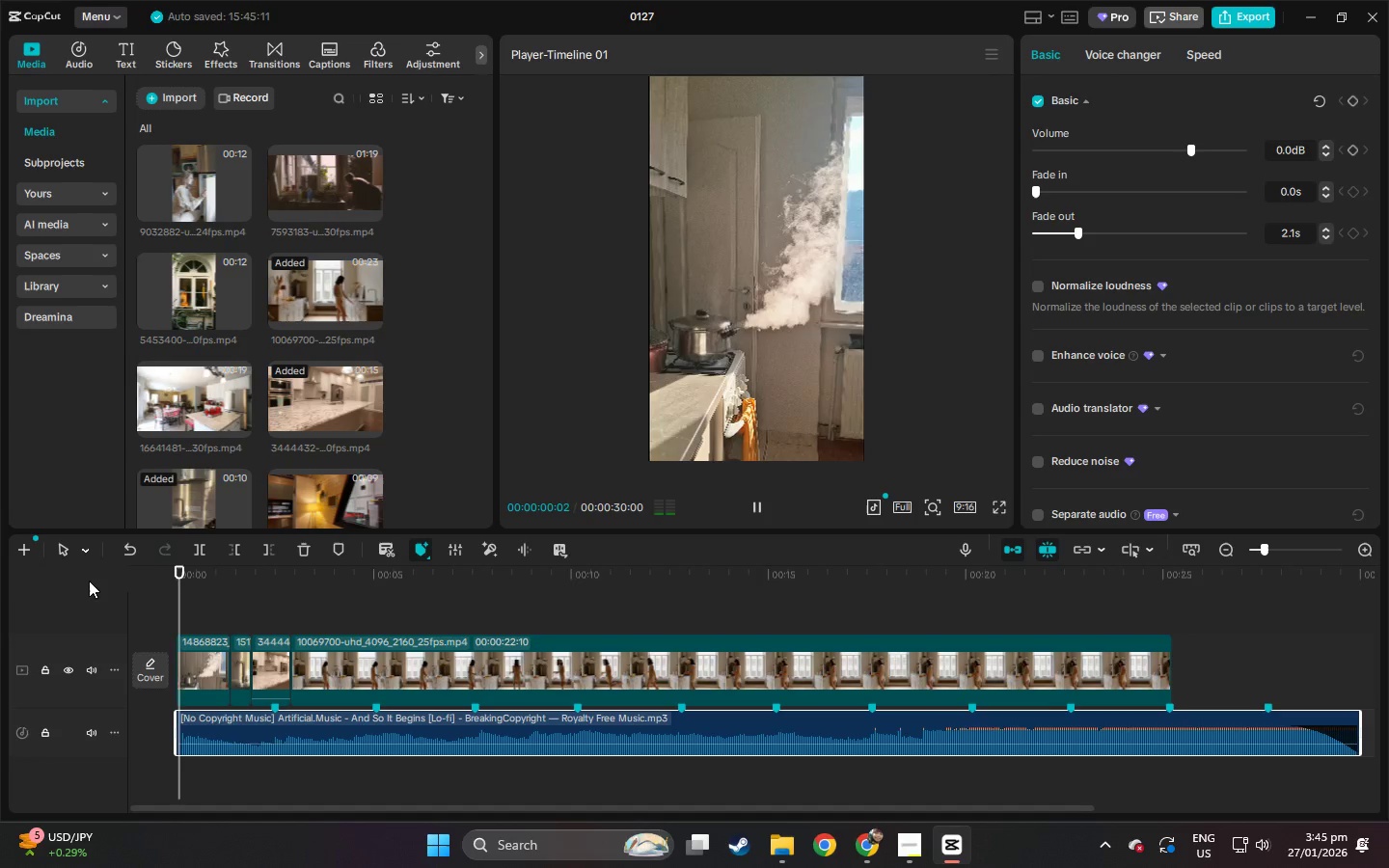 
key(Space)
 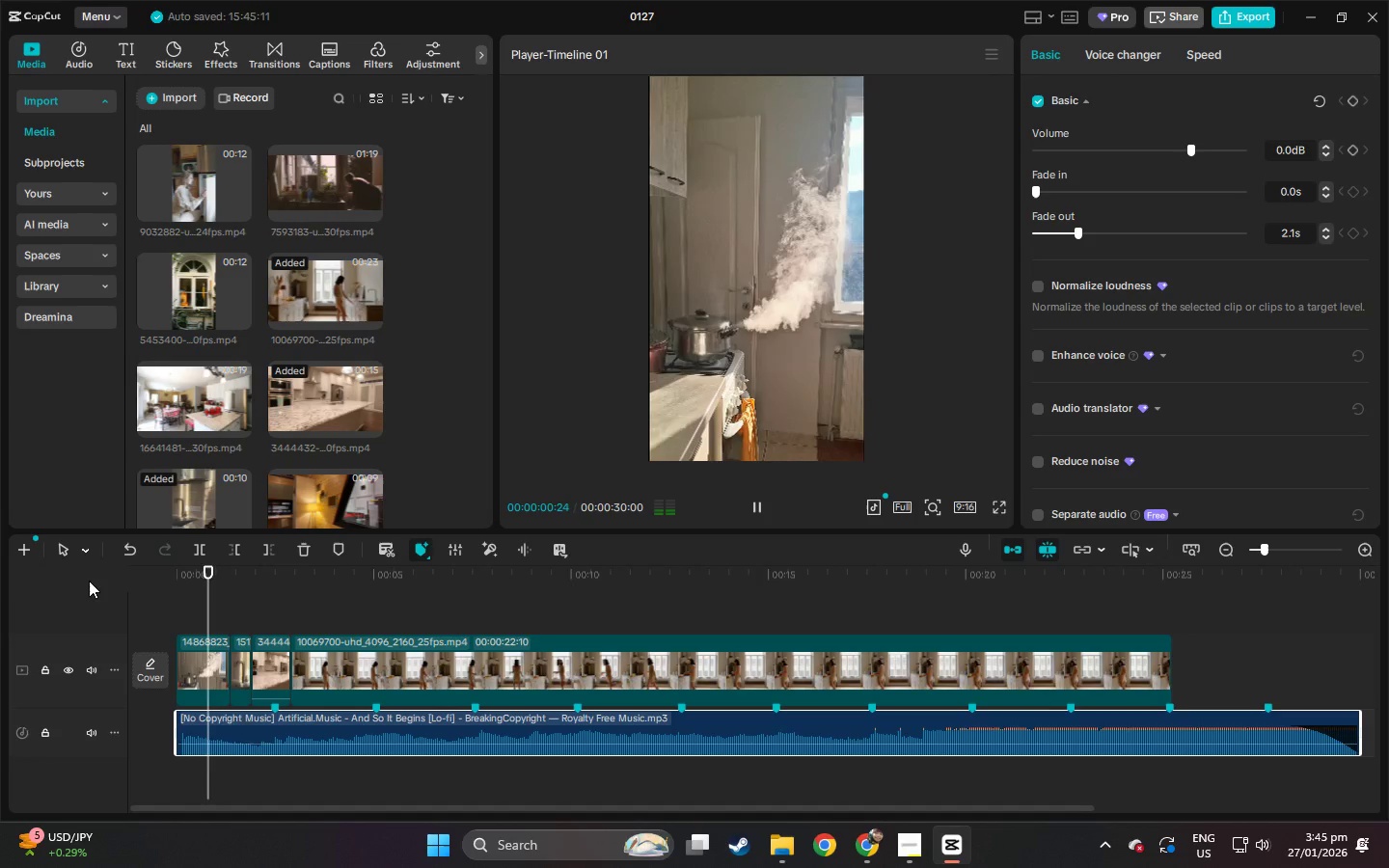 
key(Space)
 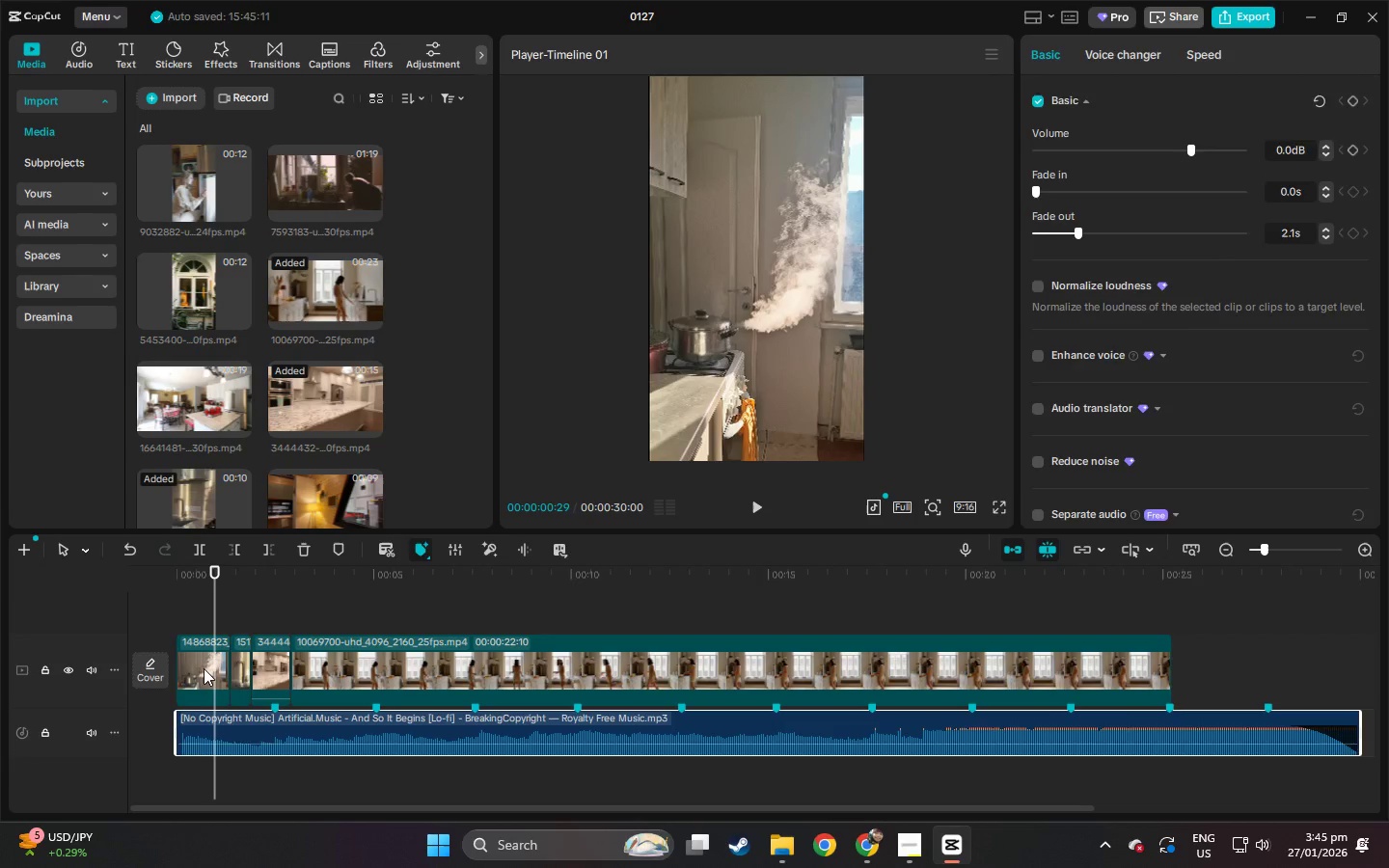 
left_click([204, 668])
 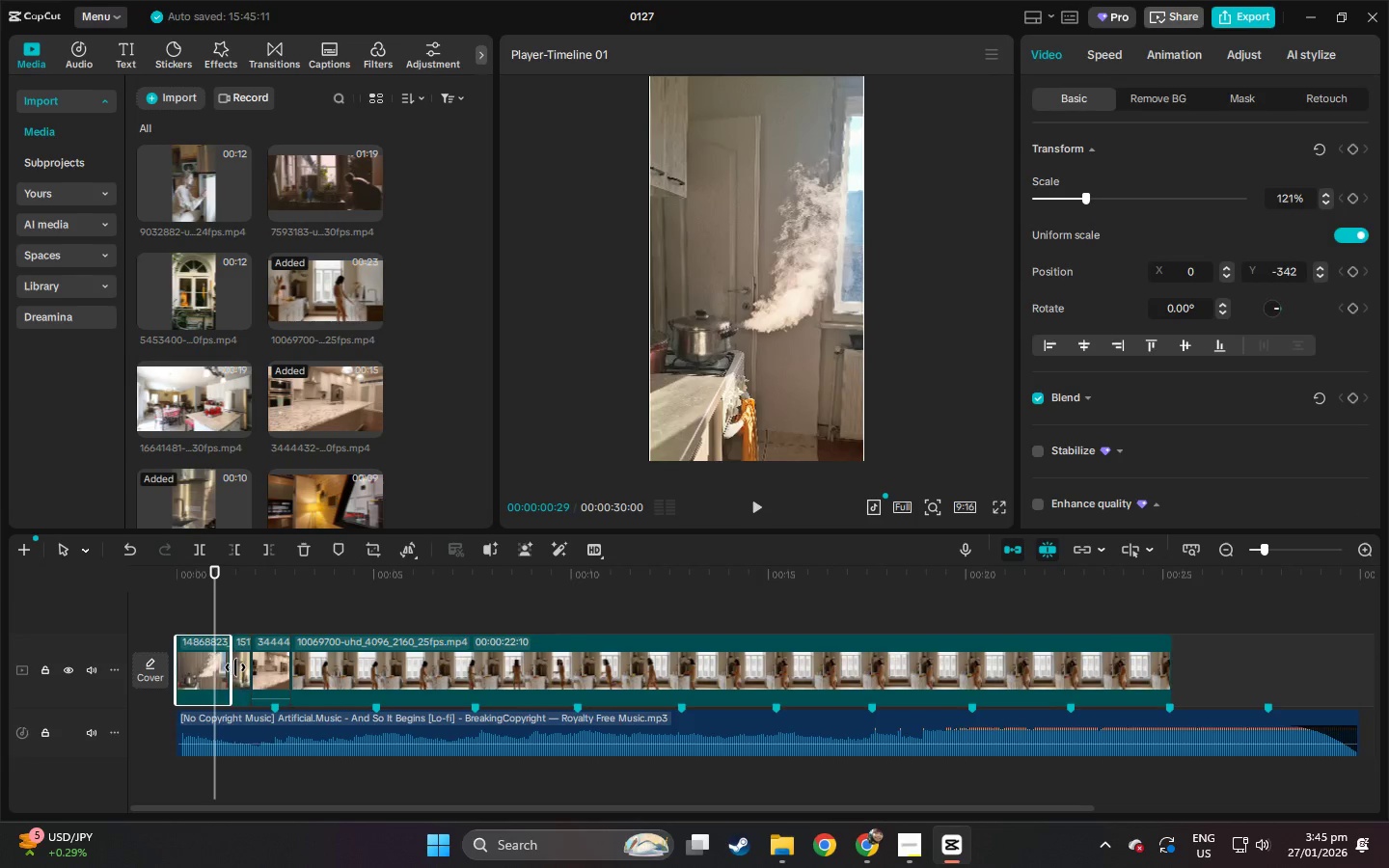 
left_click_drag(start_coordinate=[235, 667], to_coordinate=[269, 667])
 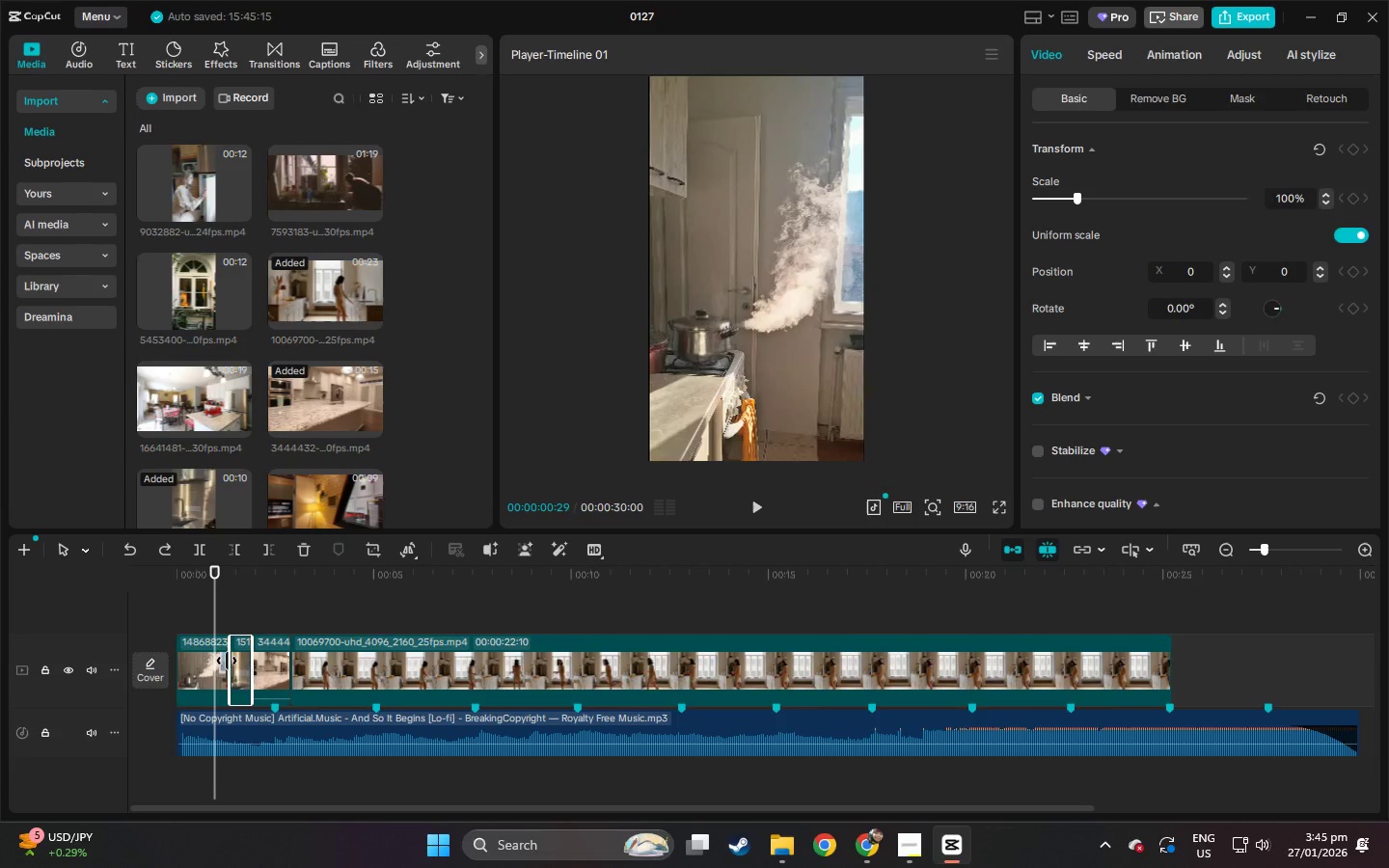 
key(Control+Z)
 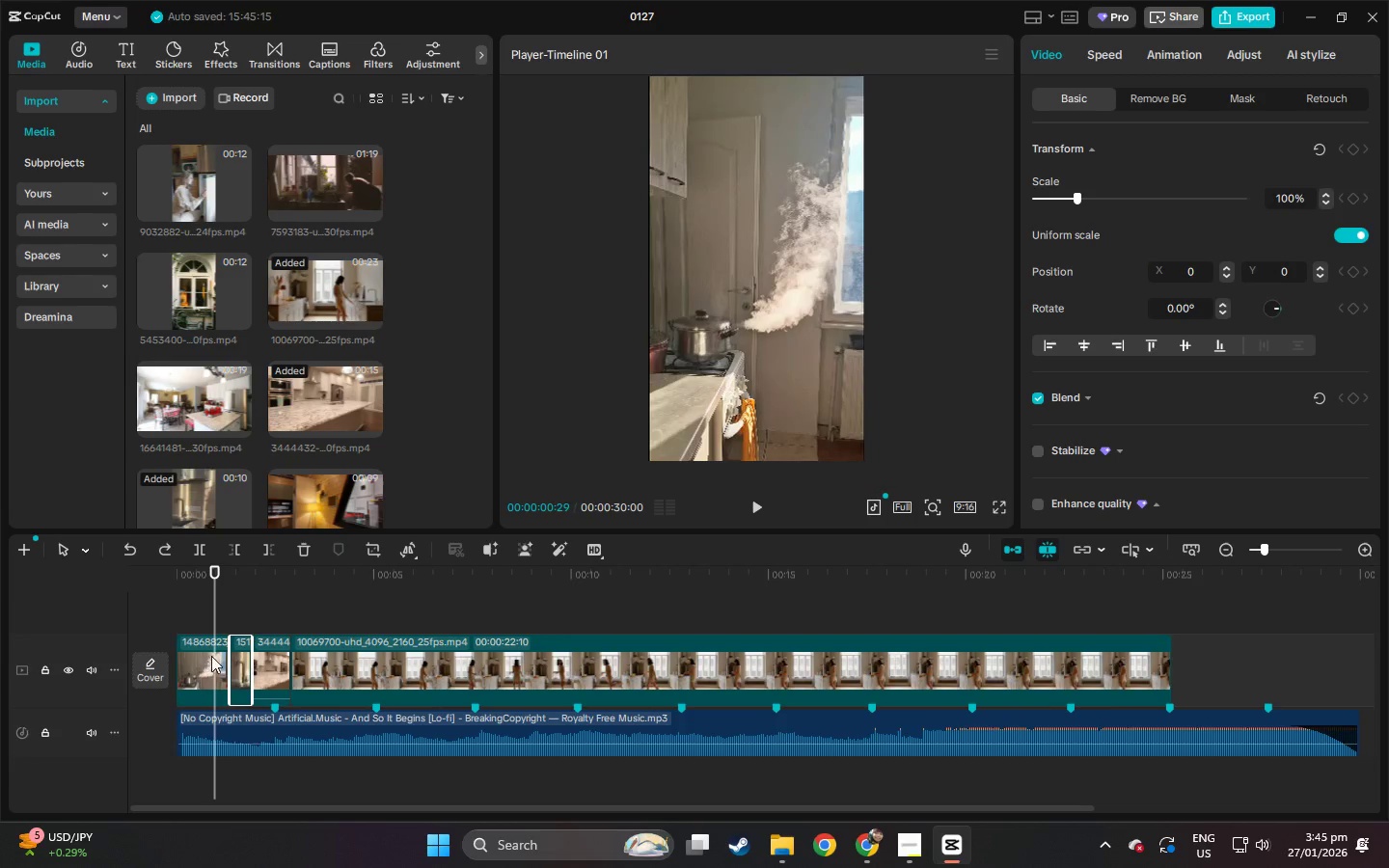 
left_click([211, 656])
 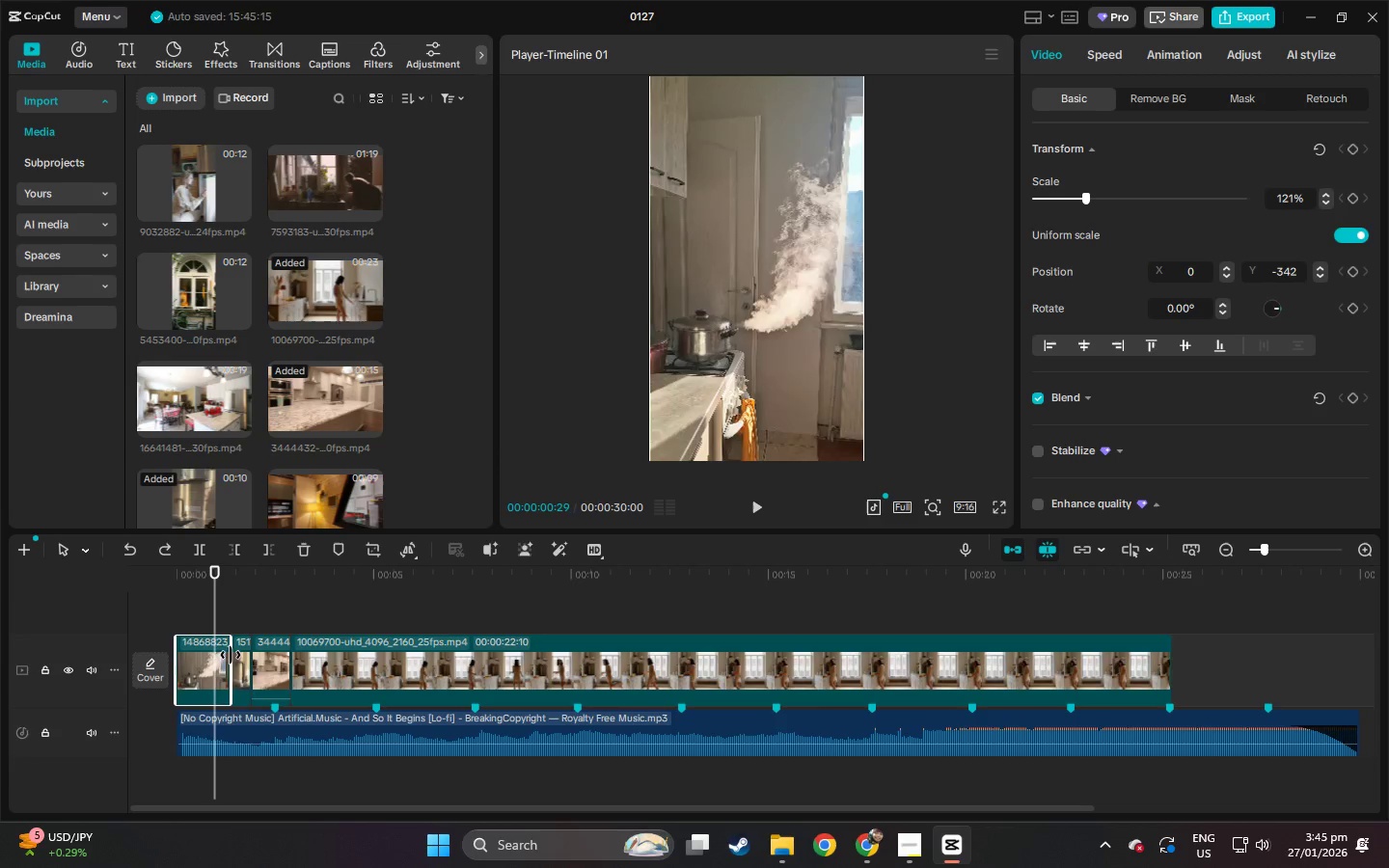 
left_click_drag(start_coordinate=[231, 655], to_coordinate=[270, 658])
 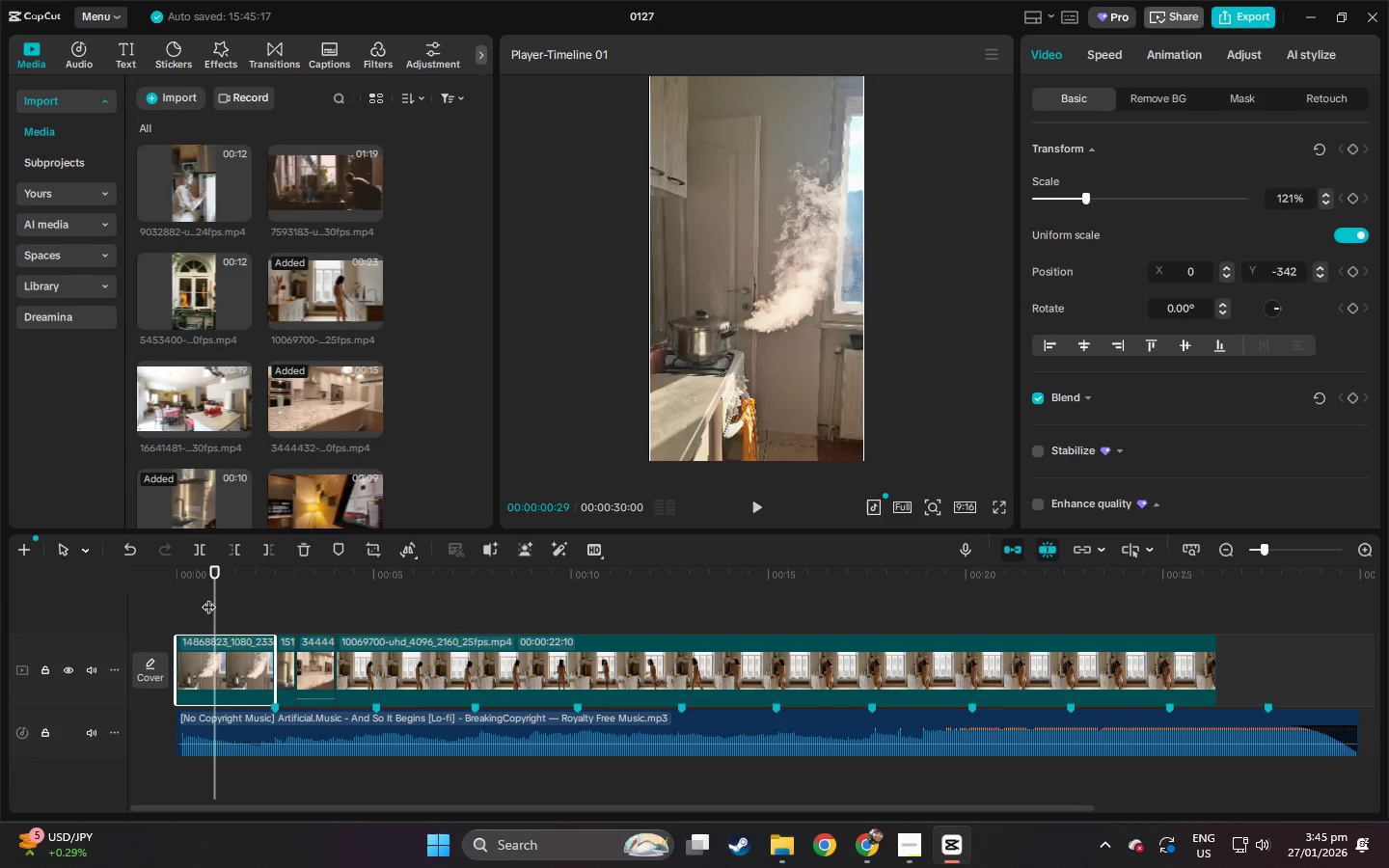 
left_click_drag(start_coordinate=[208, 597], to_coordinate=[171, 595])
 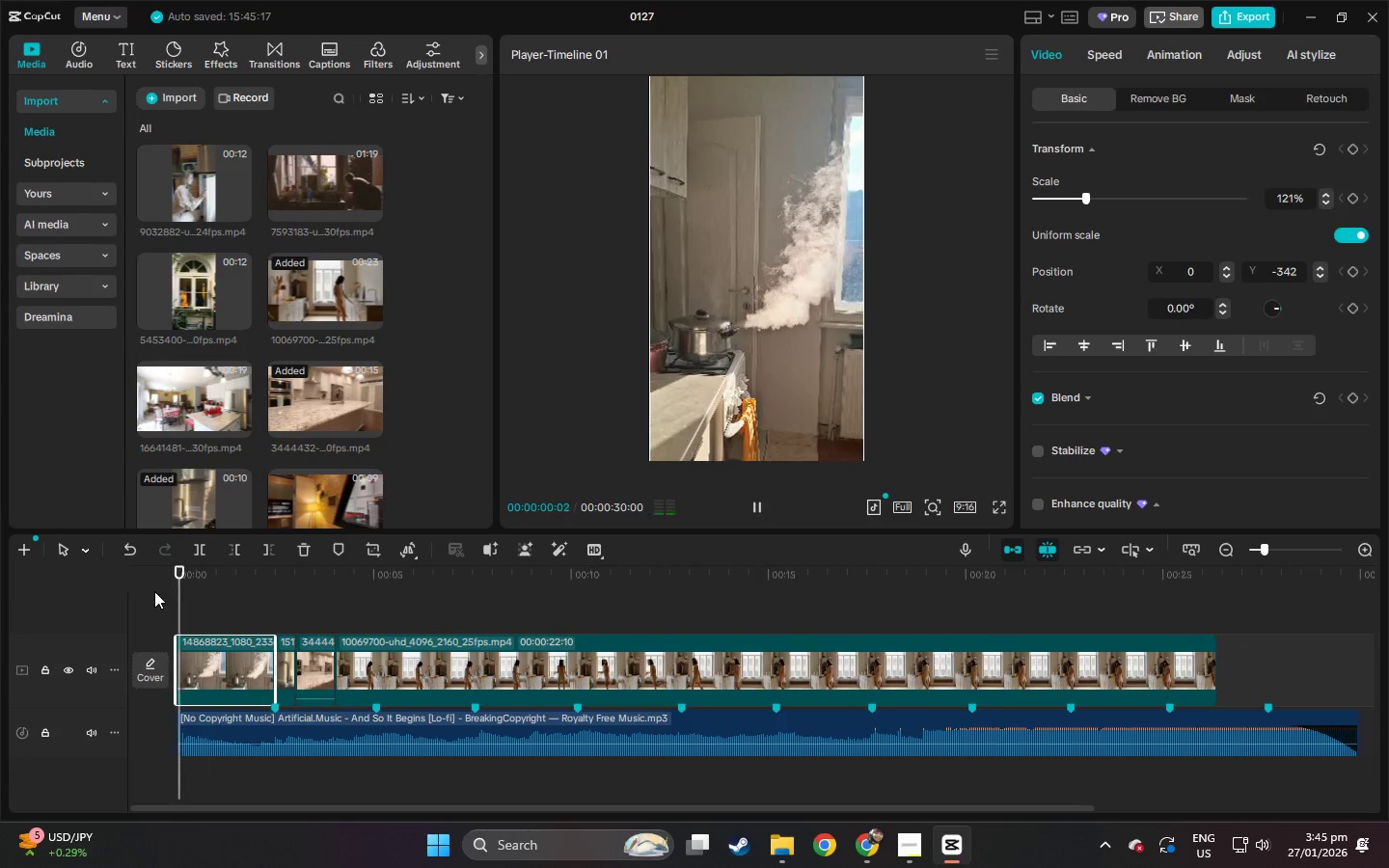 
key(Space)
 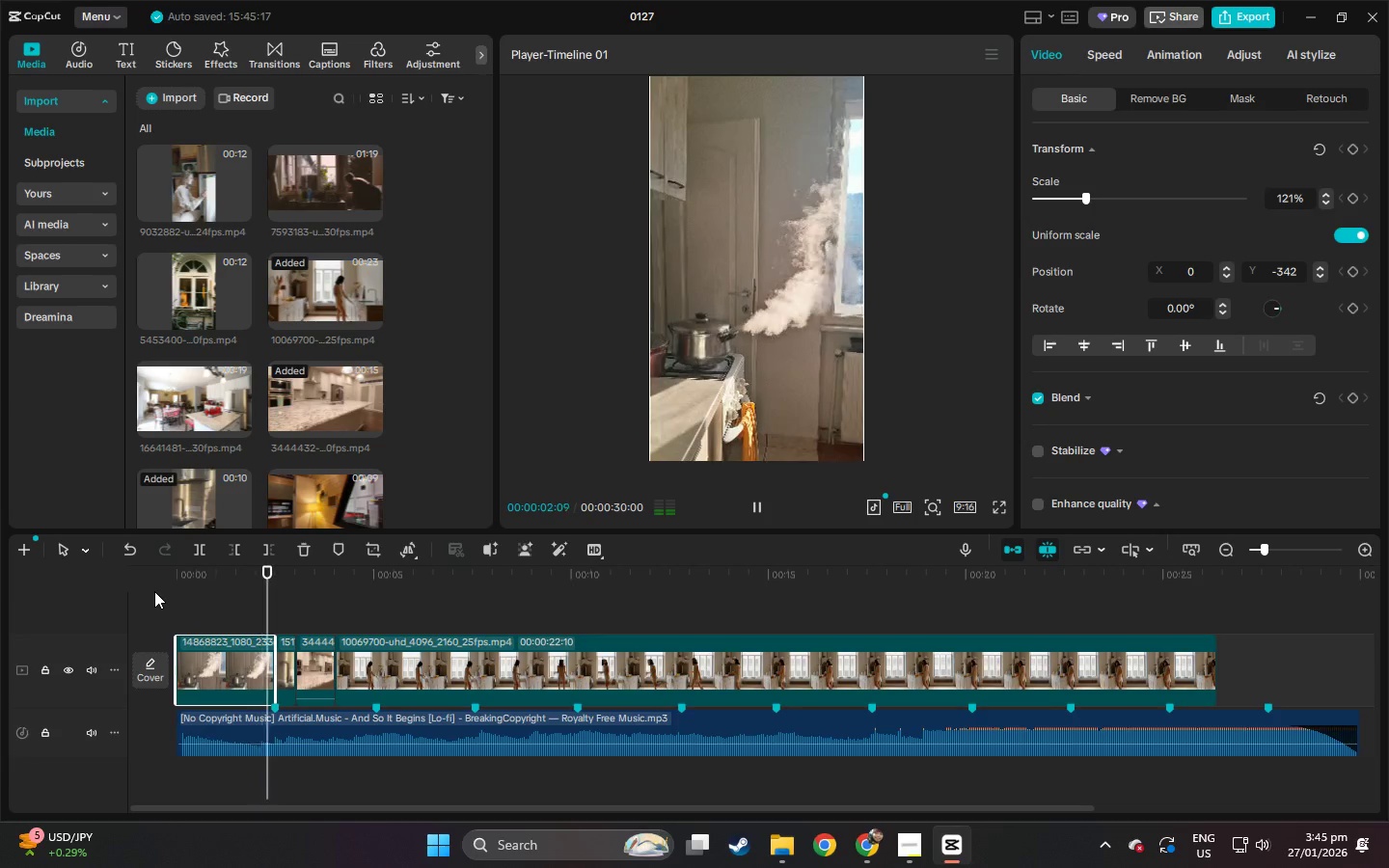 
key(Space)
 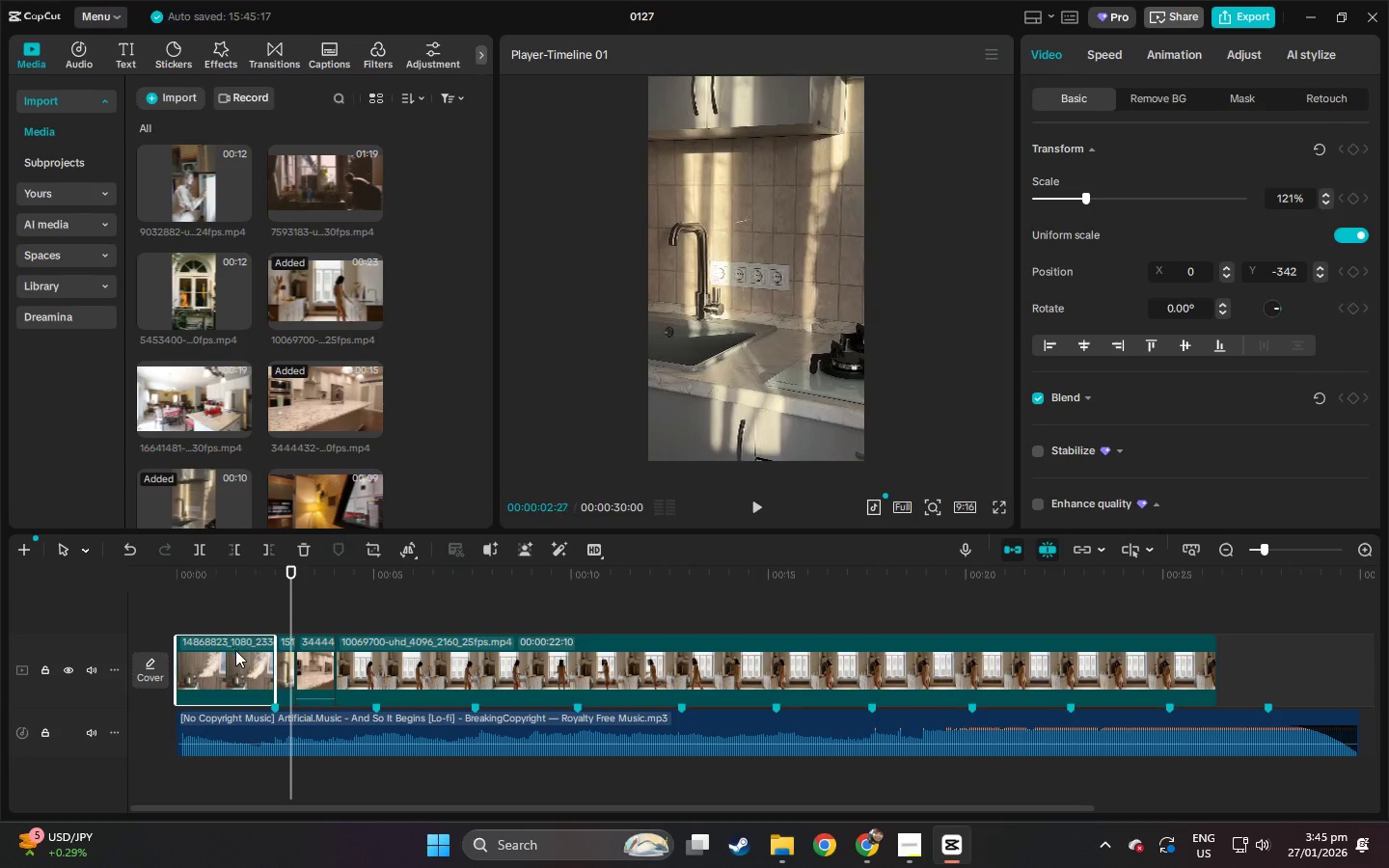 
left_click([234, 648])
 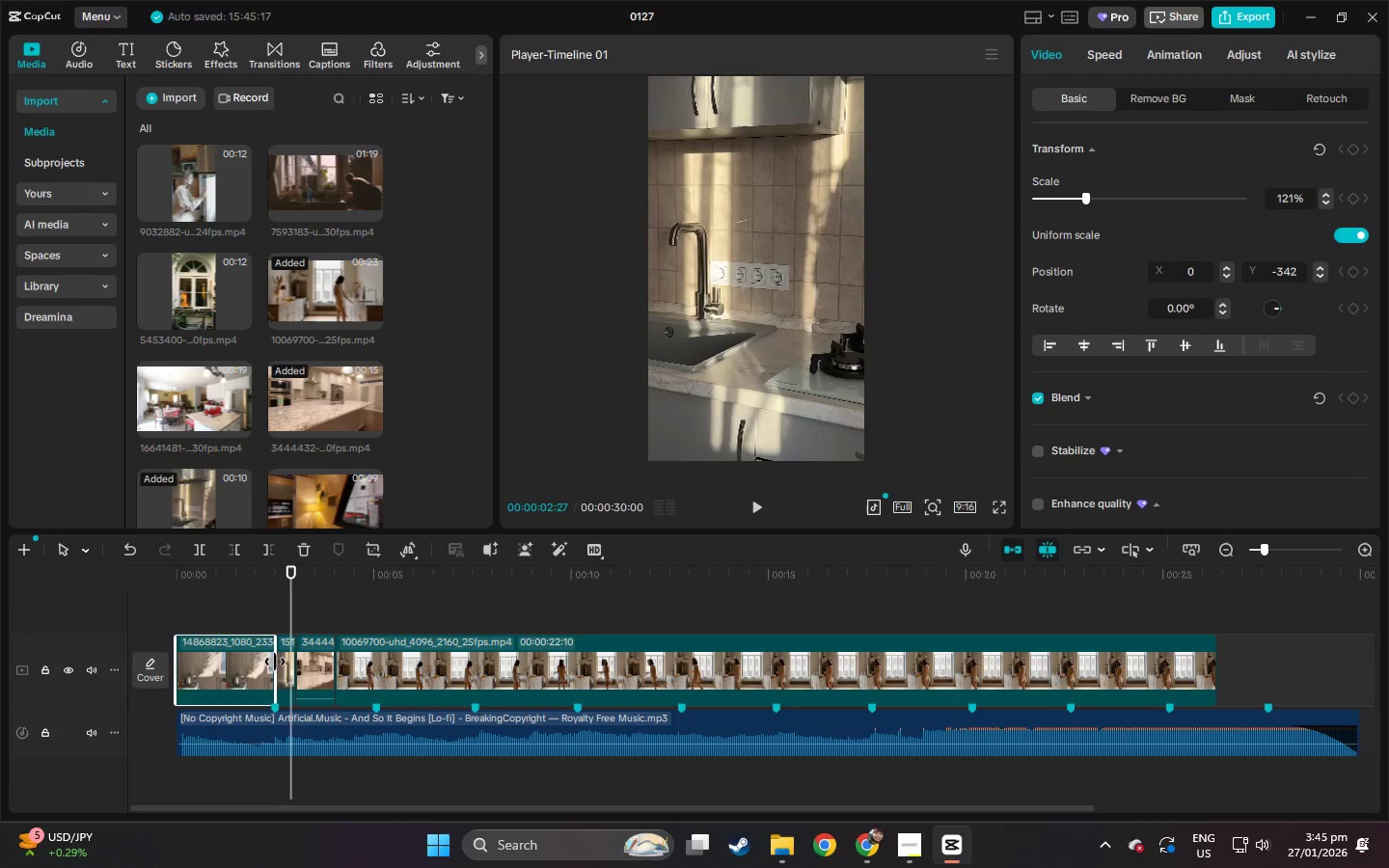 
left_click_drag(start_coordinate=[275, 662], to_coordinate=[247, 665])
 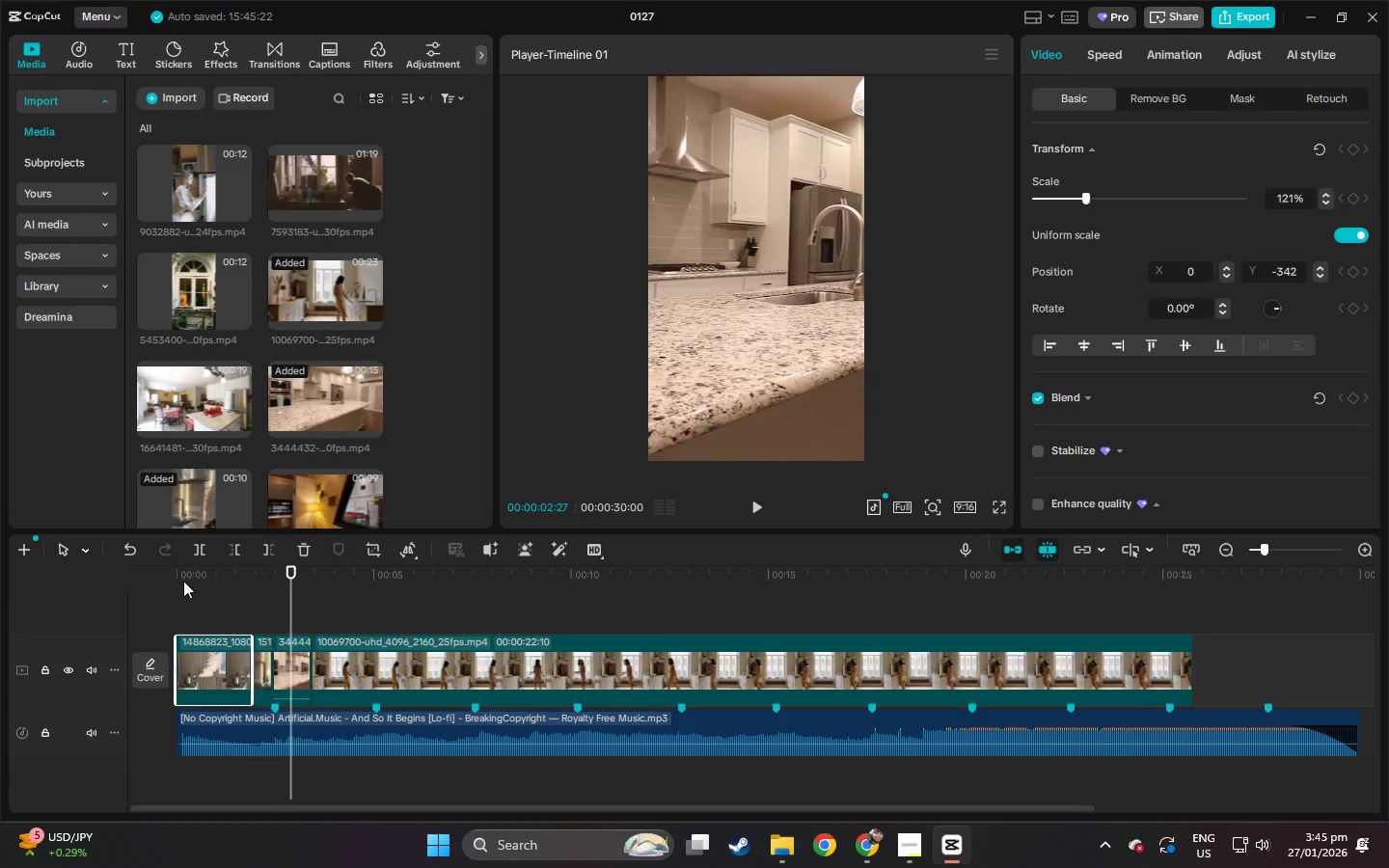 
left_click_drag(start_coordinate=[183, 581], to_coordinate=[159, 582])
 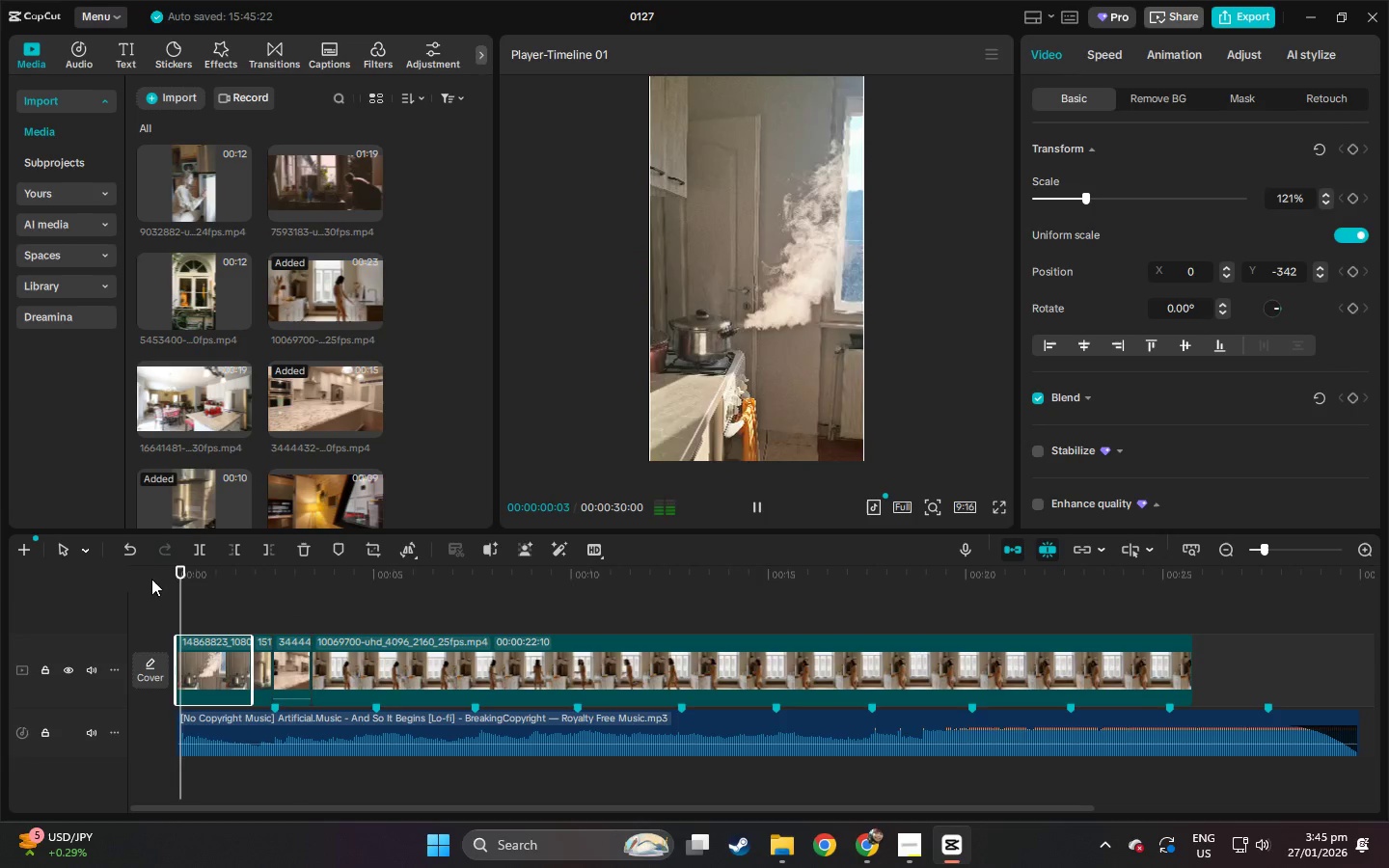 
key(Space)
 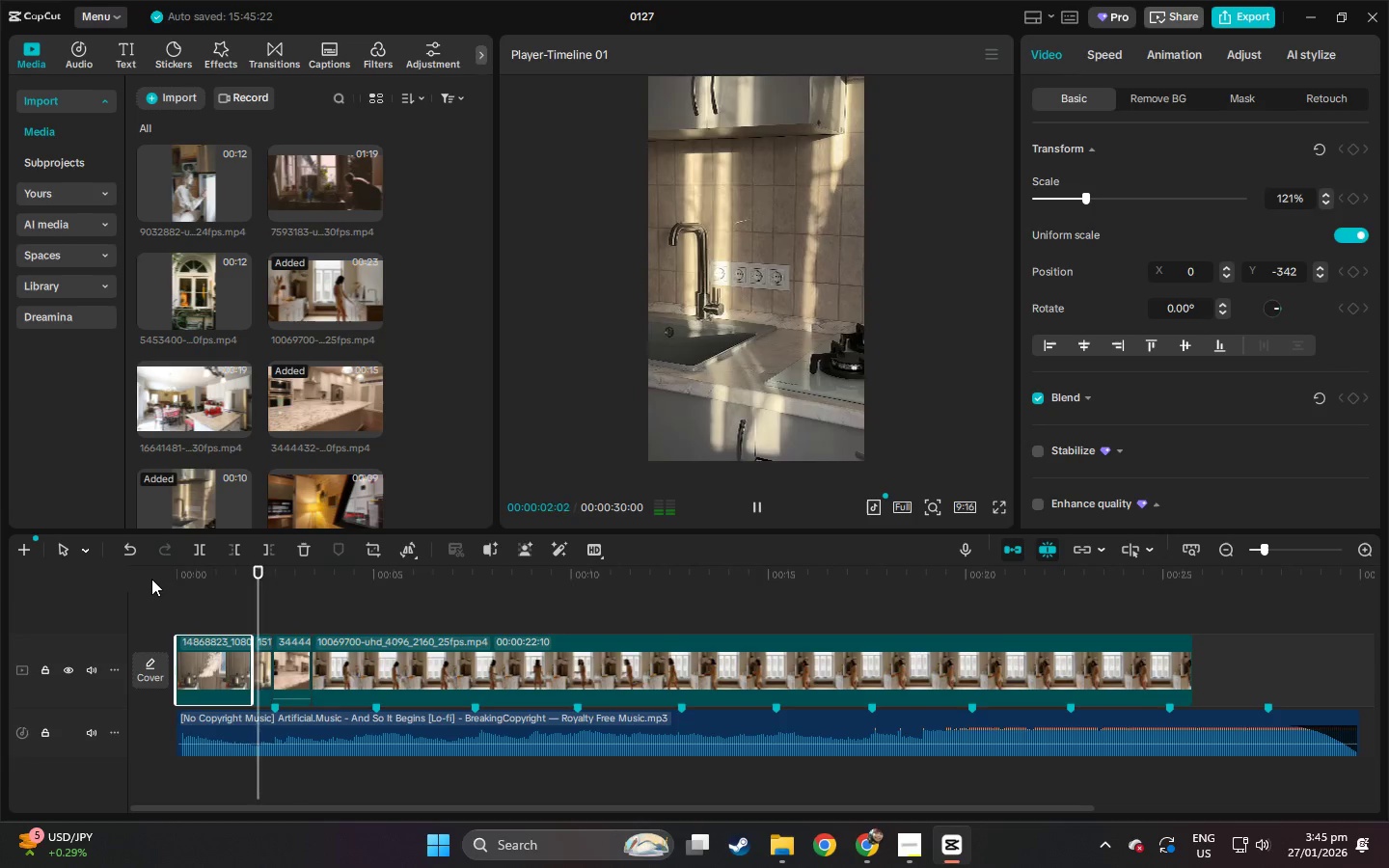 
key(Space)
 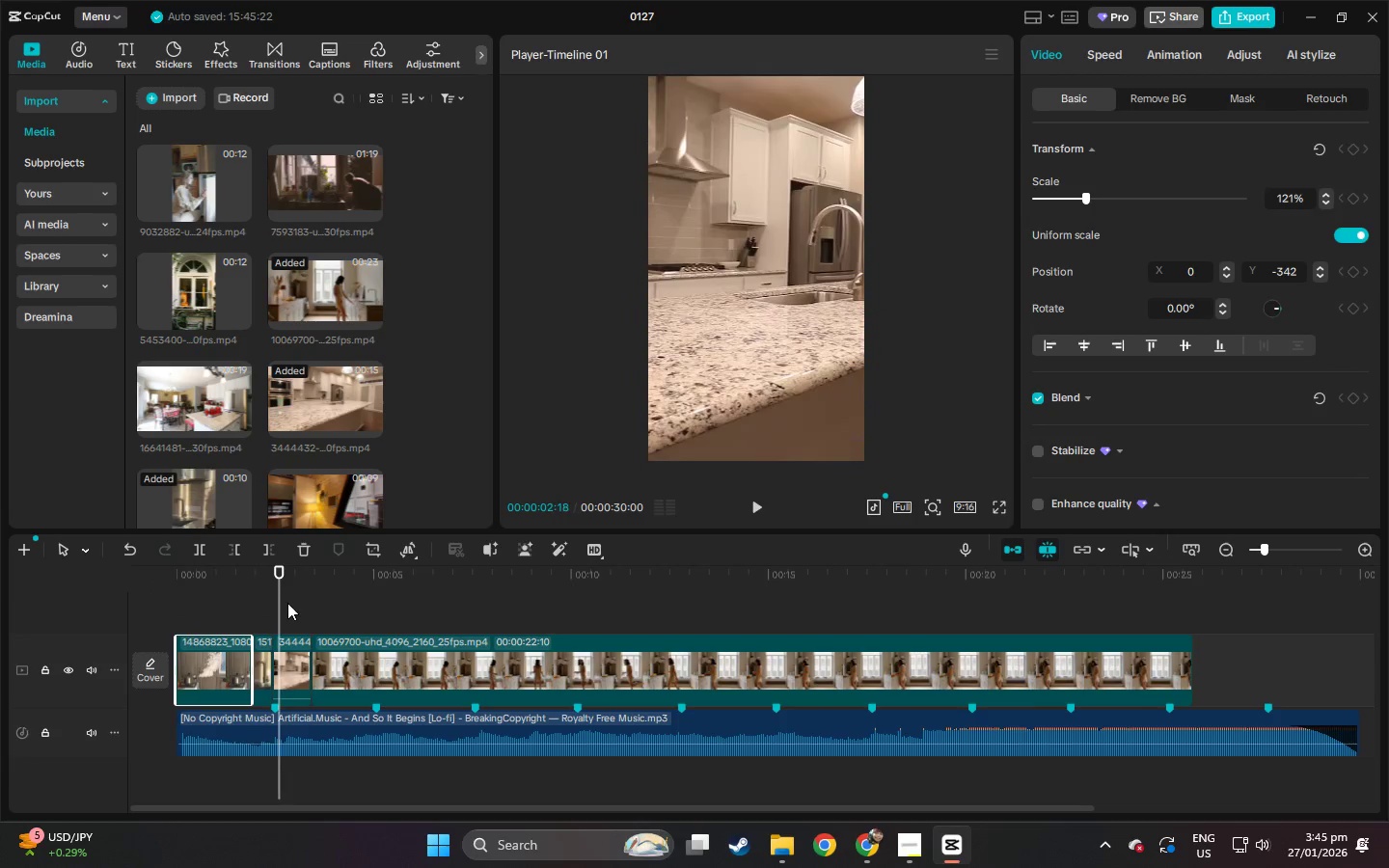 
key(Space)
 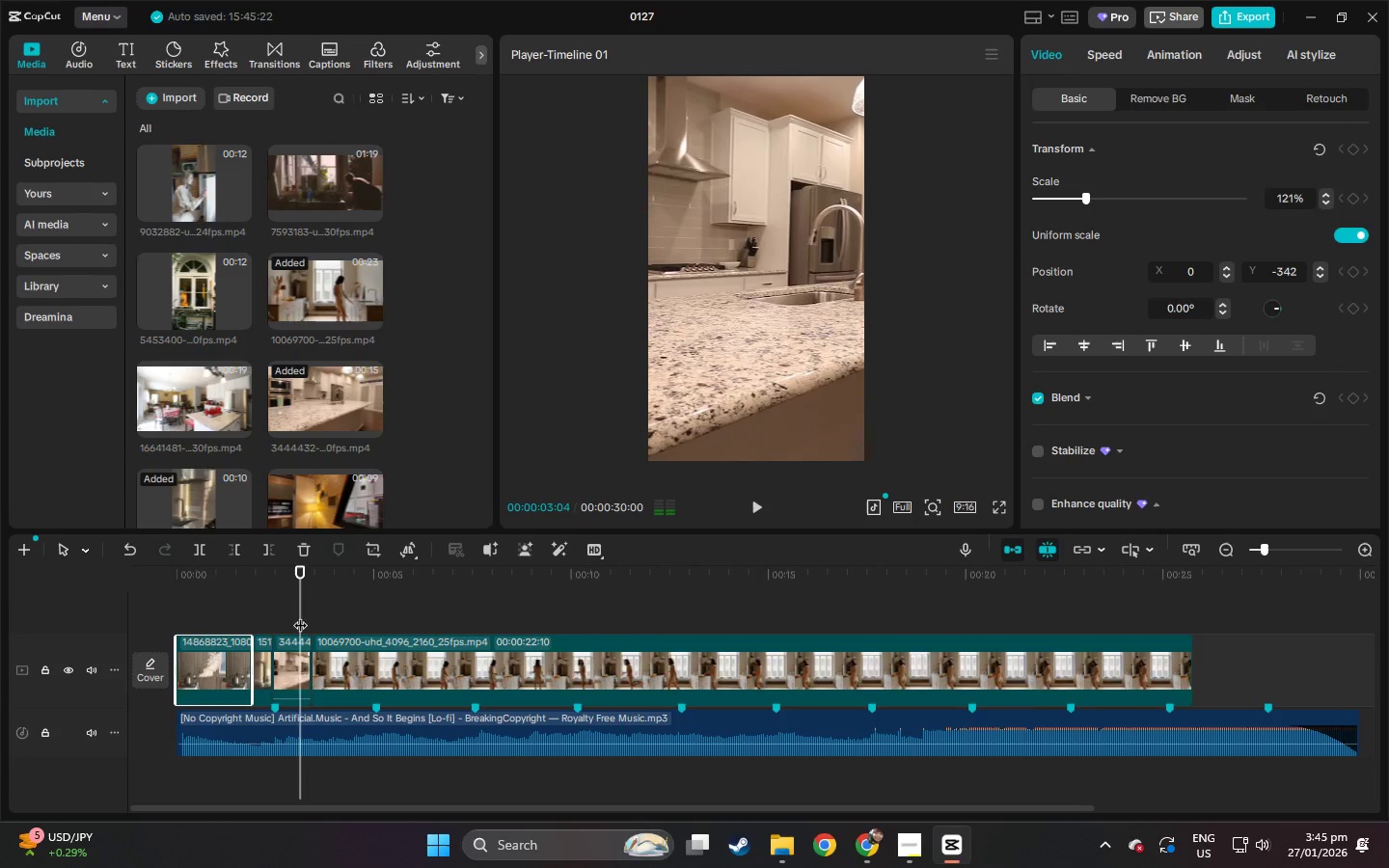 
key(Space)
 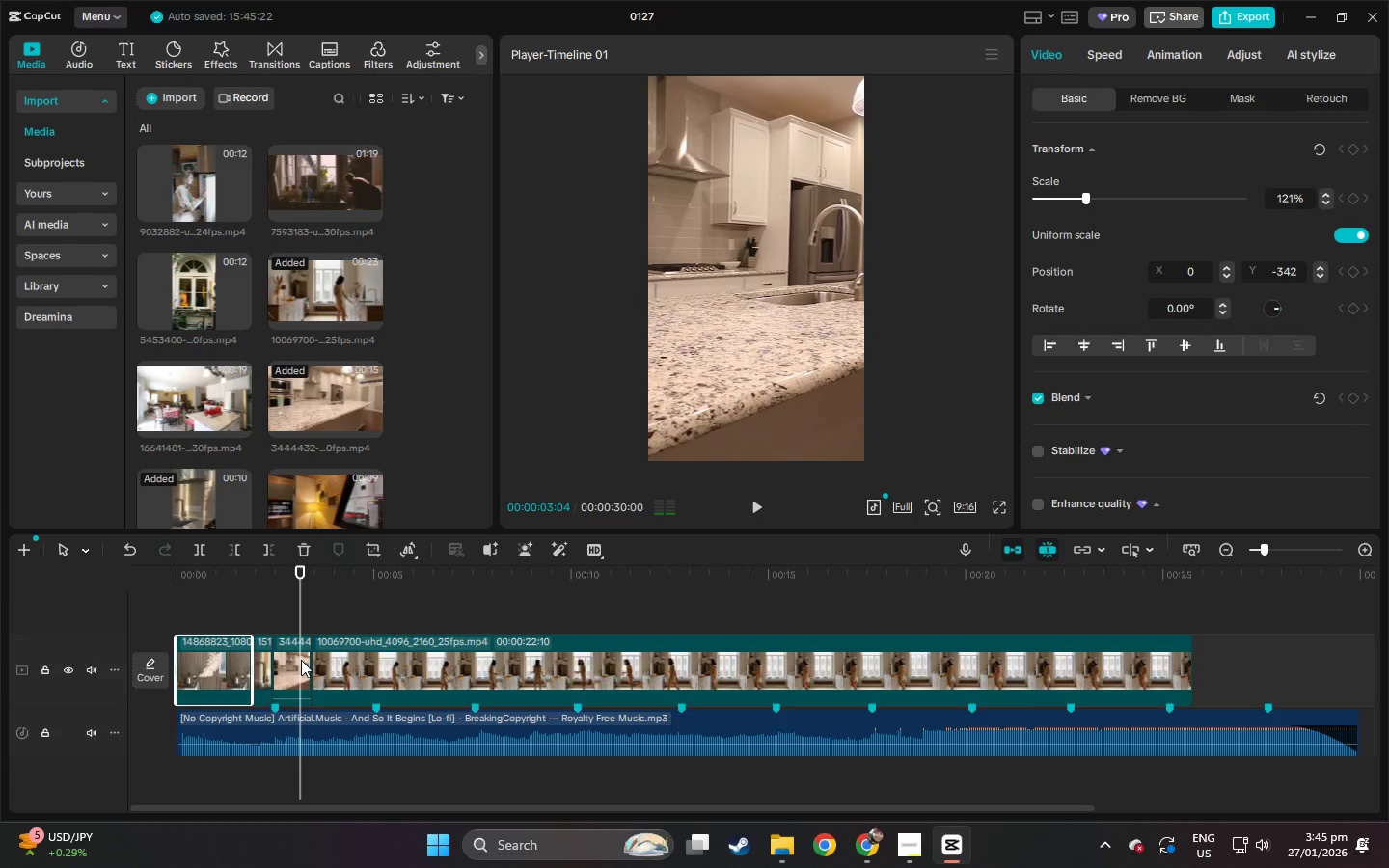 
left_click([301, 660])
 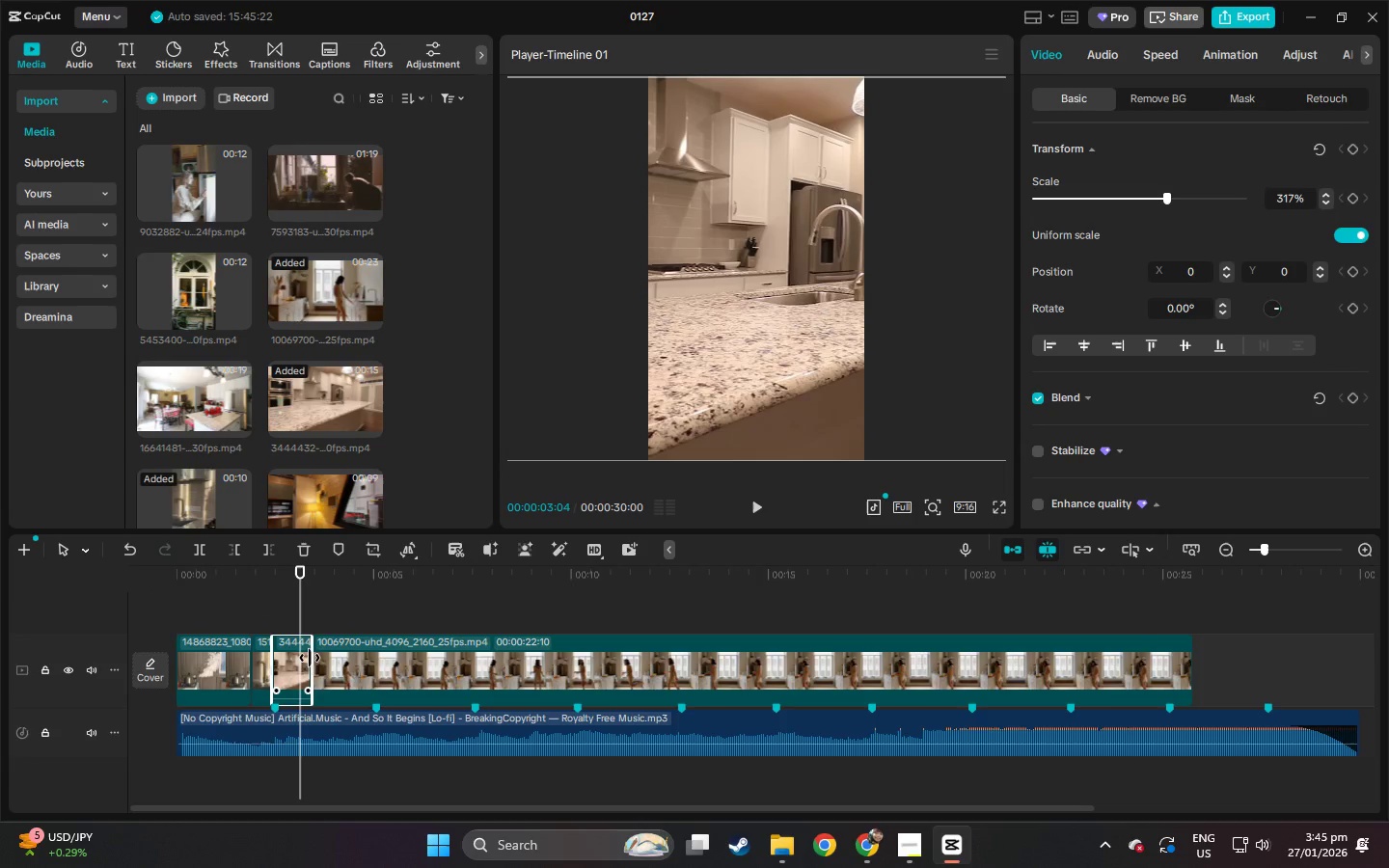 
left_click_drag(start_coordinate=[310, 658], to_coordinate=[286, 658])
 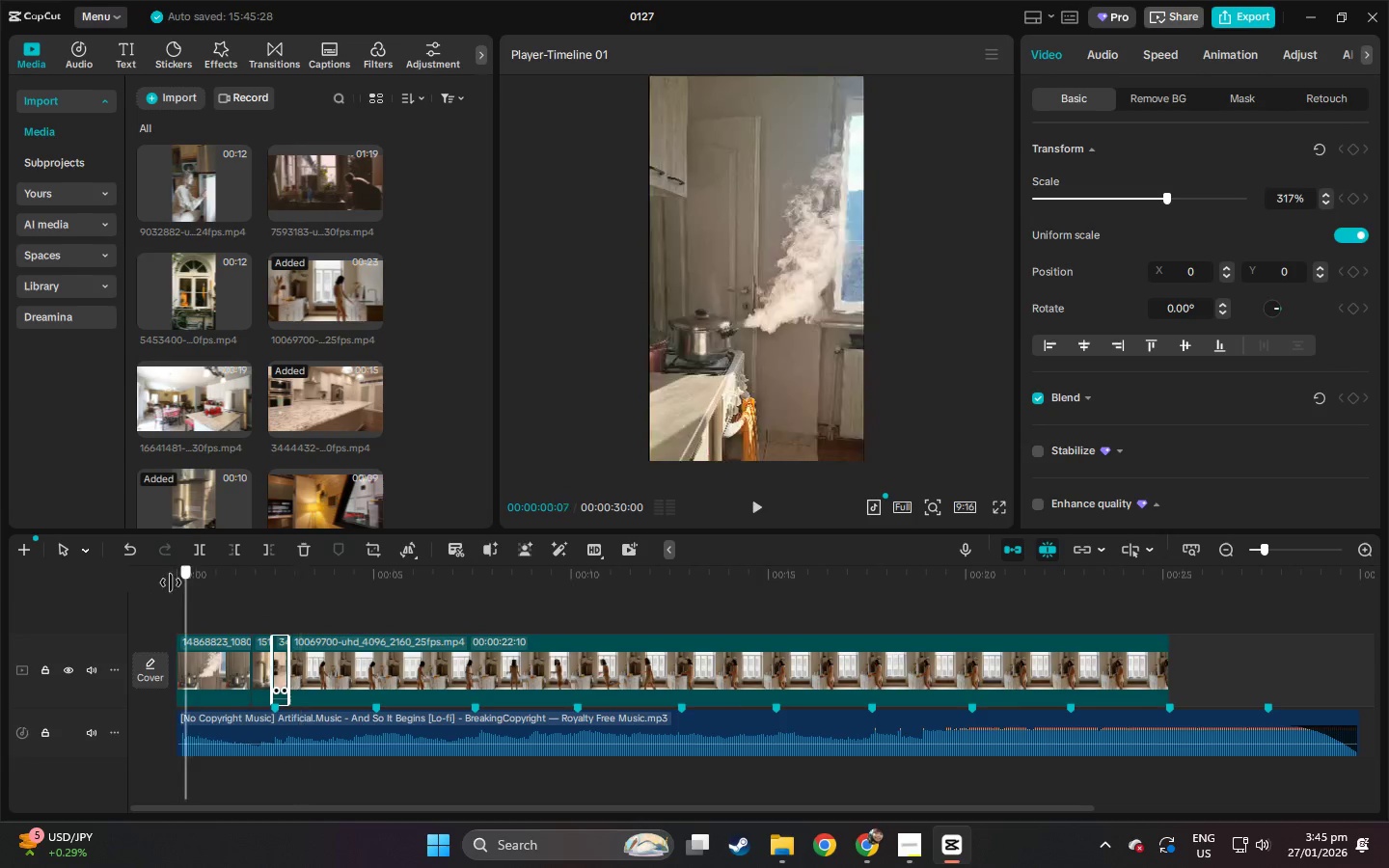 
left_click_drag(start_coordinate=[189, 583], to_coordinate=[145, 583])
 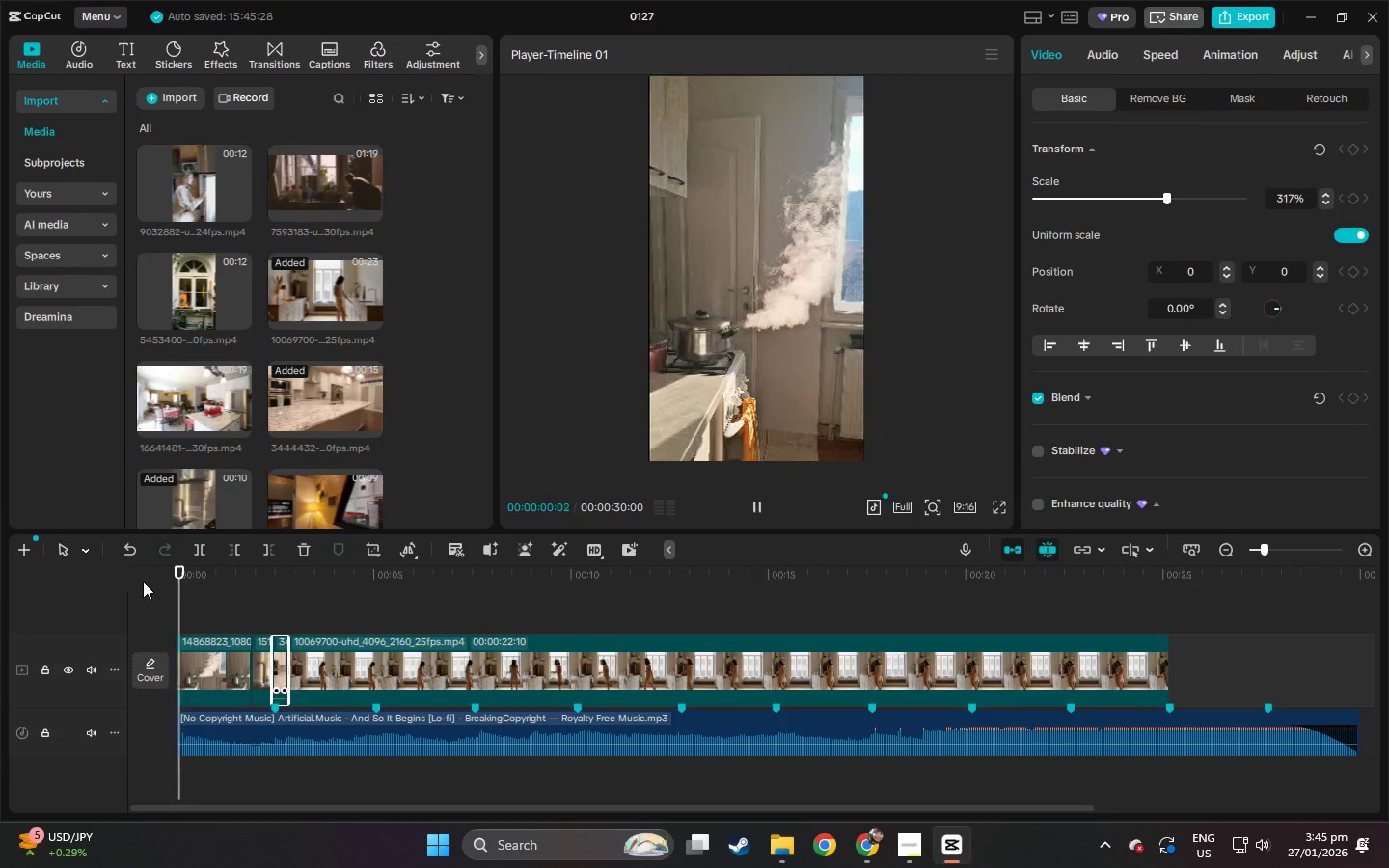 
key(Space)
 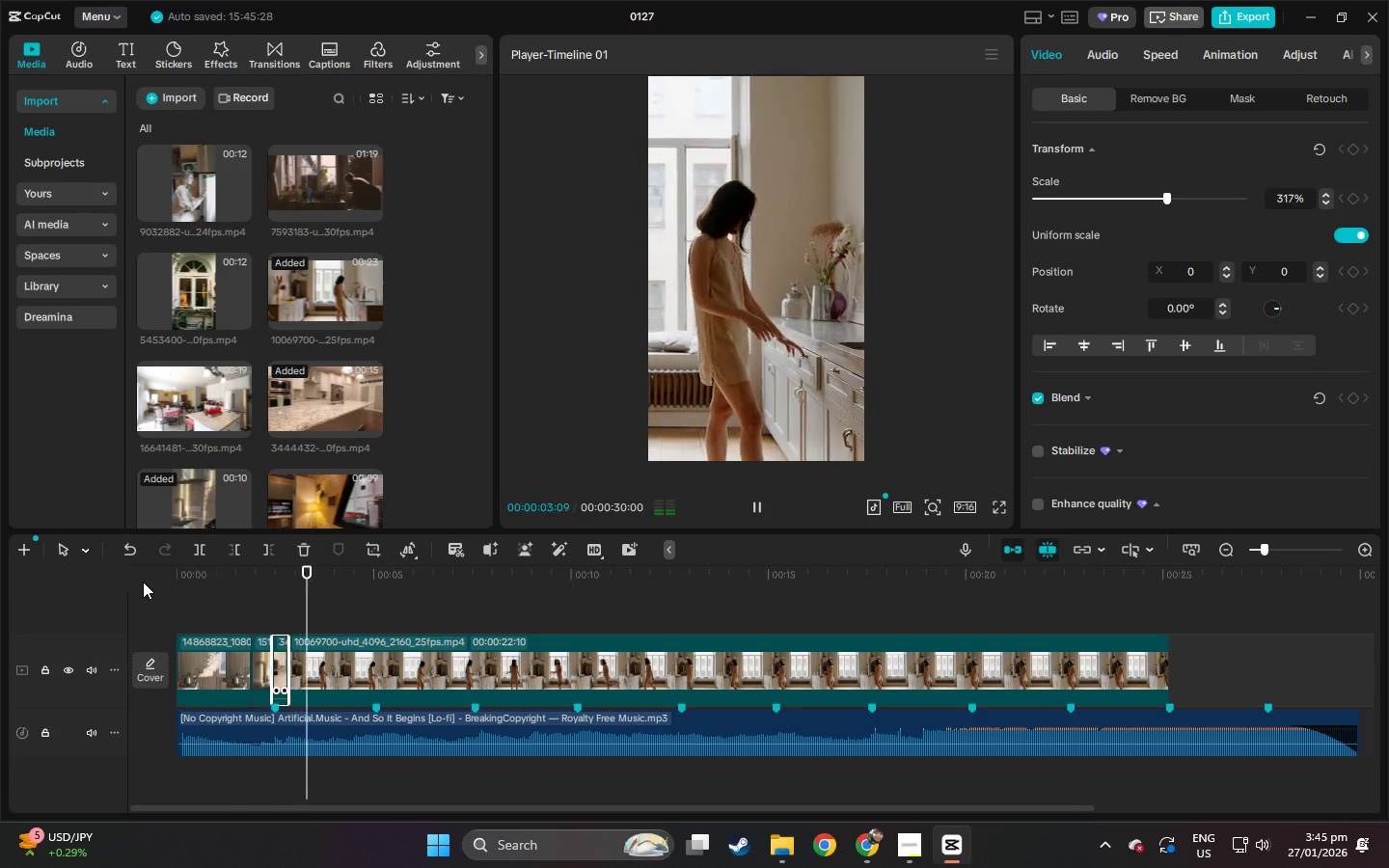 
key(Space)
 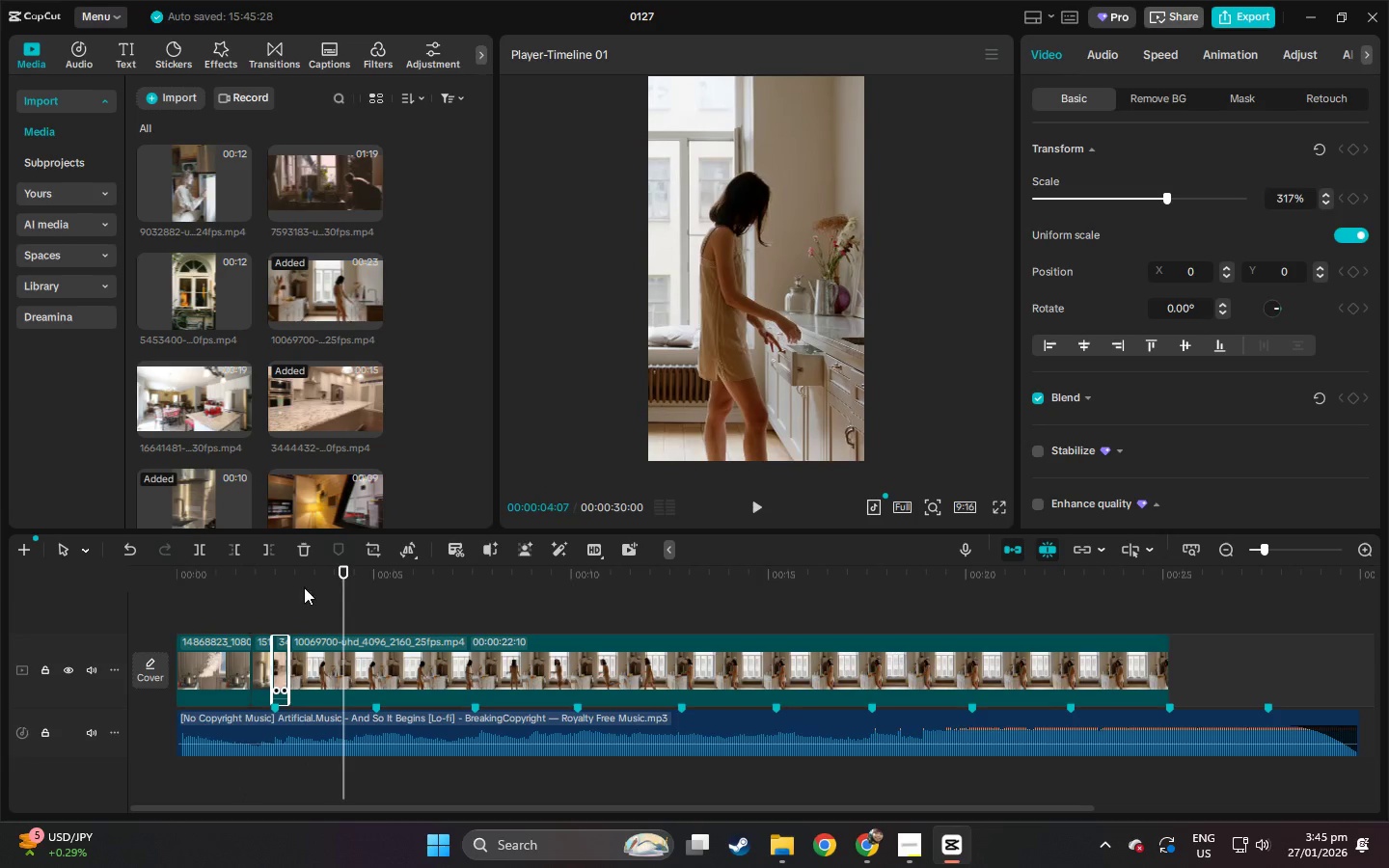 
left_click_drag(start_coordinate=[321, 581], to_coordinate=[291, 583])
 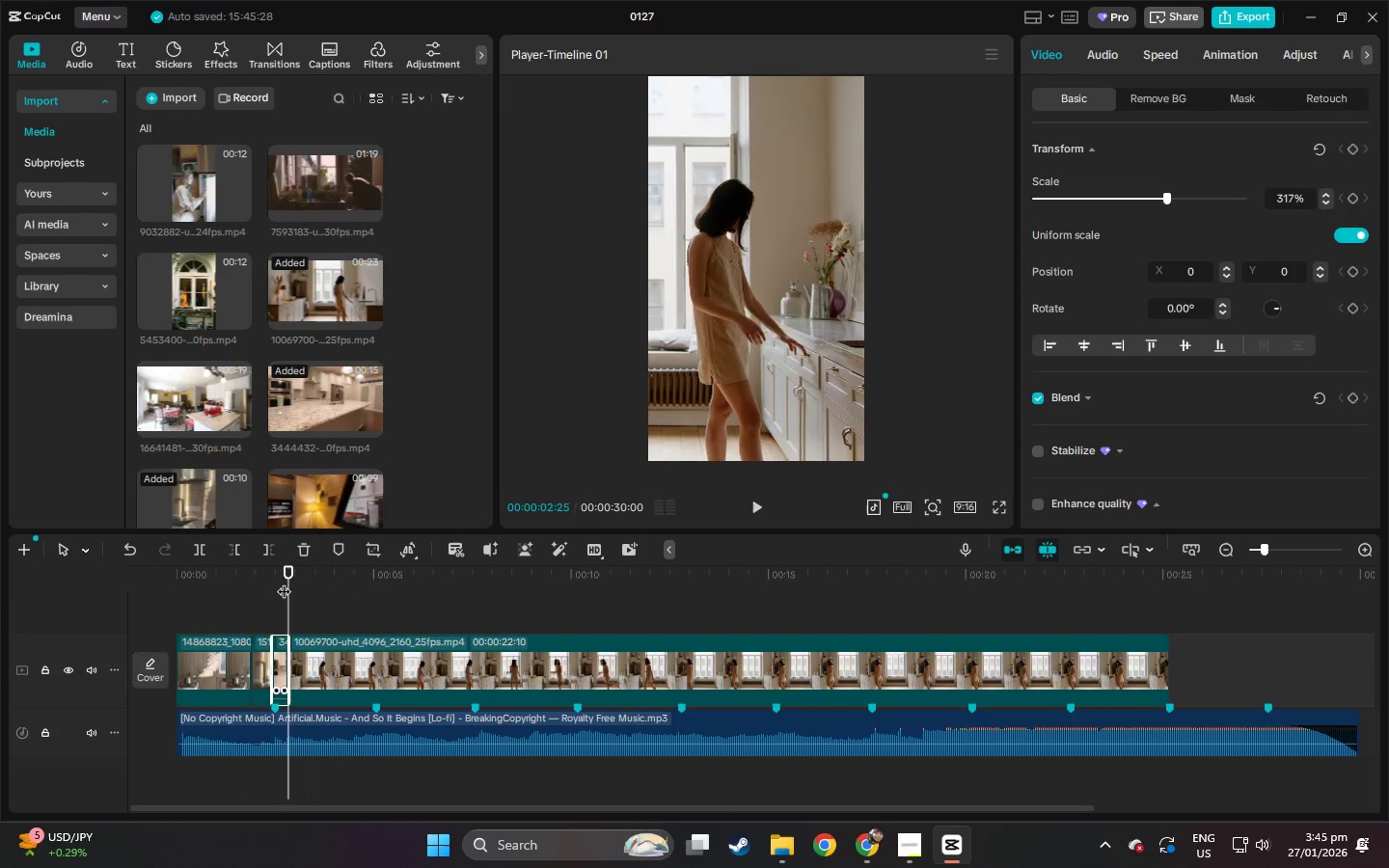 
key(Space)
 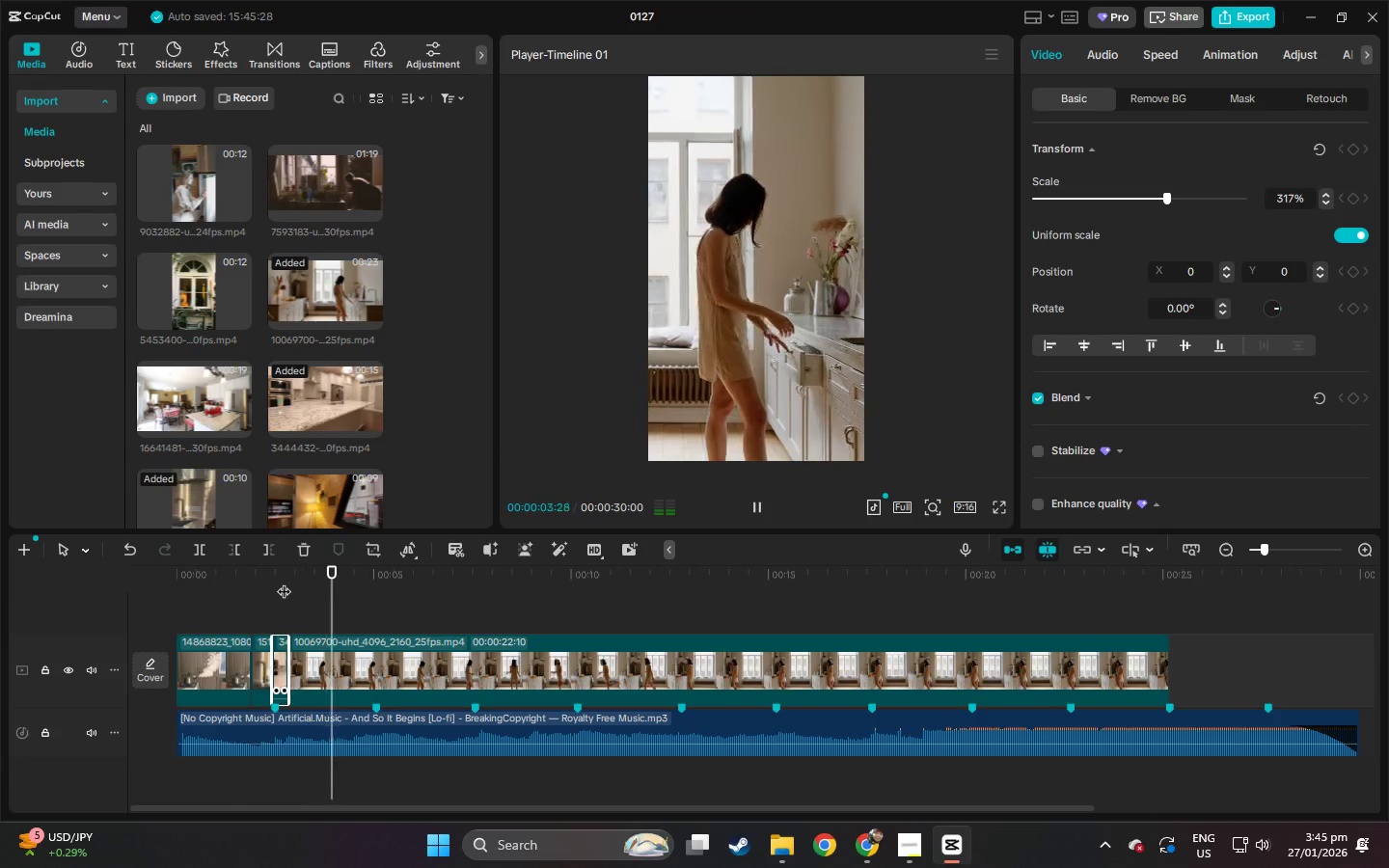 
key(Space)
 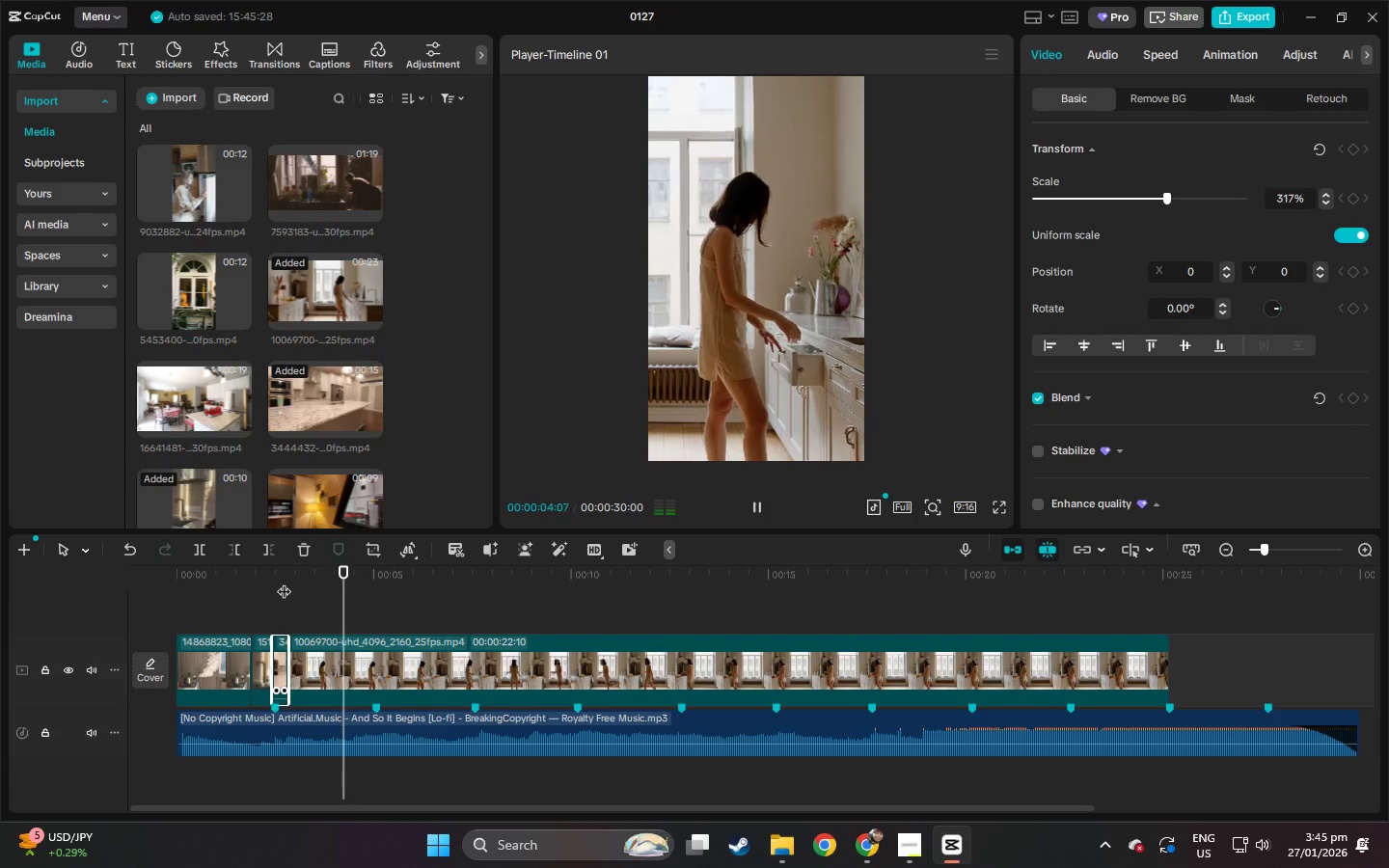 
key(Space)
 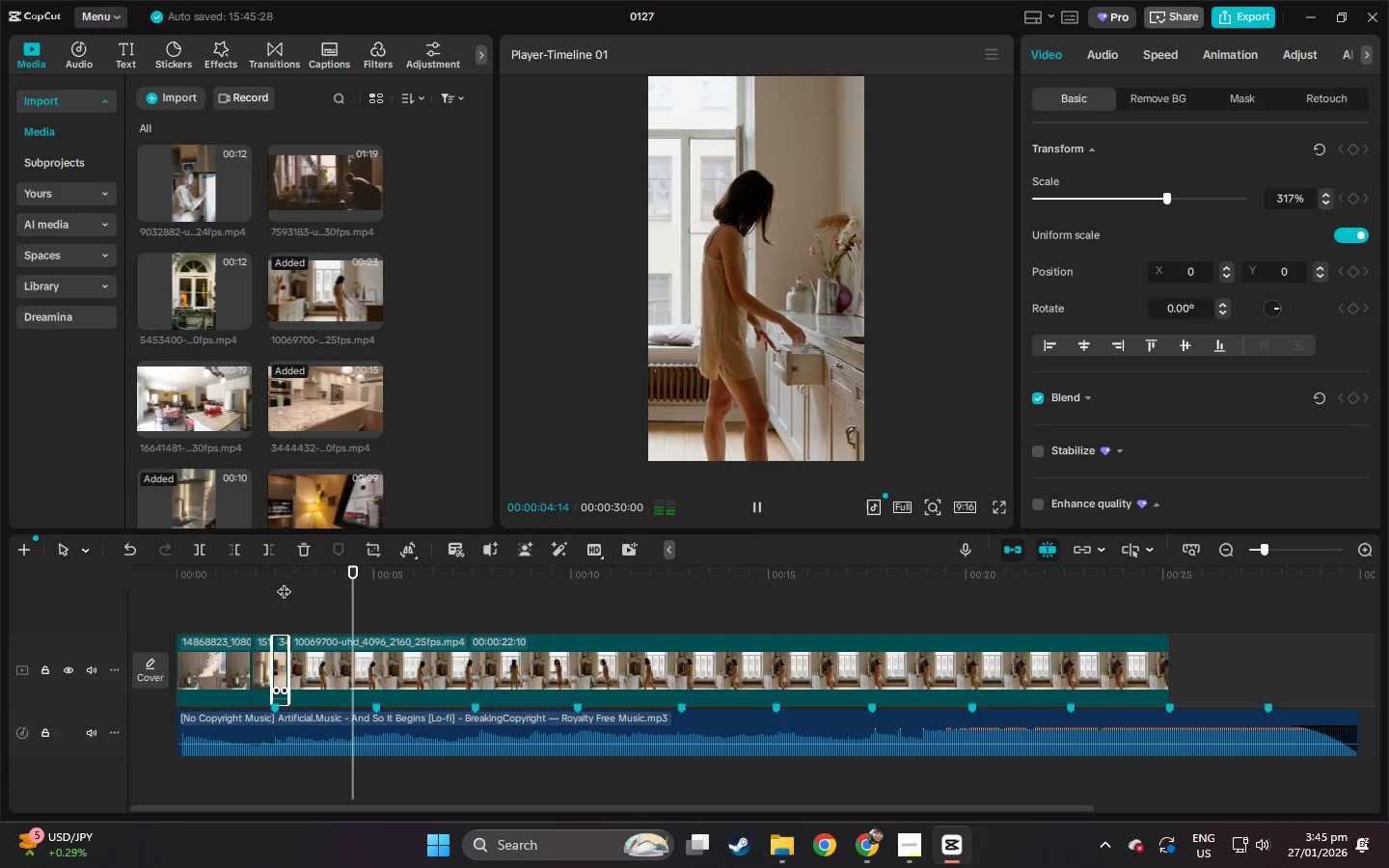 
key(Space)
 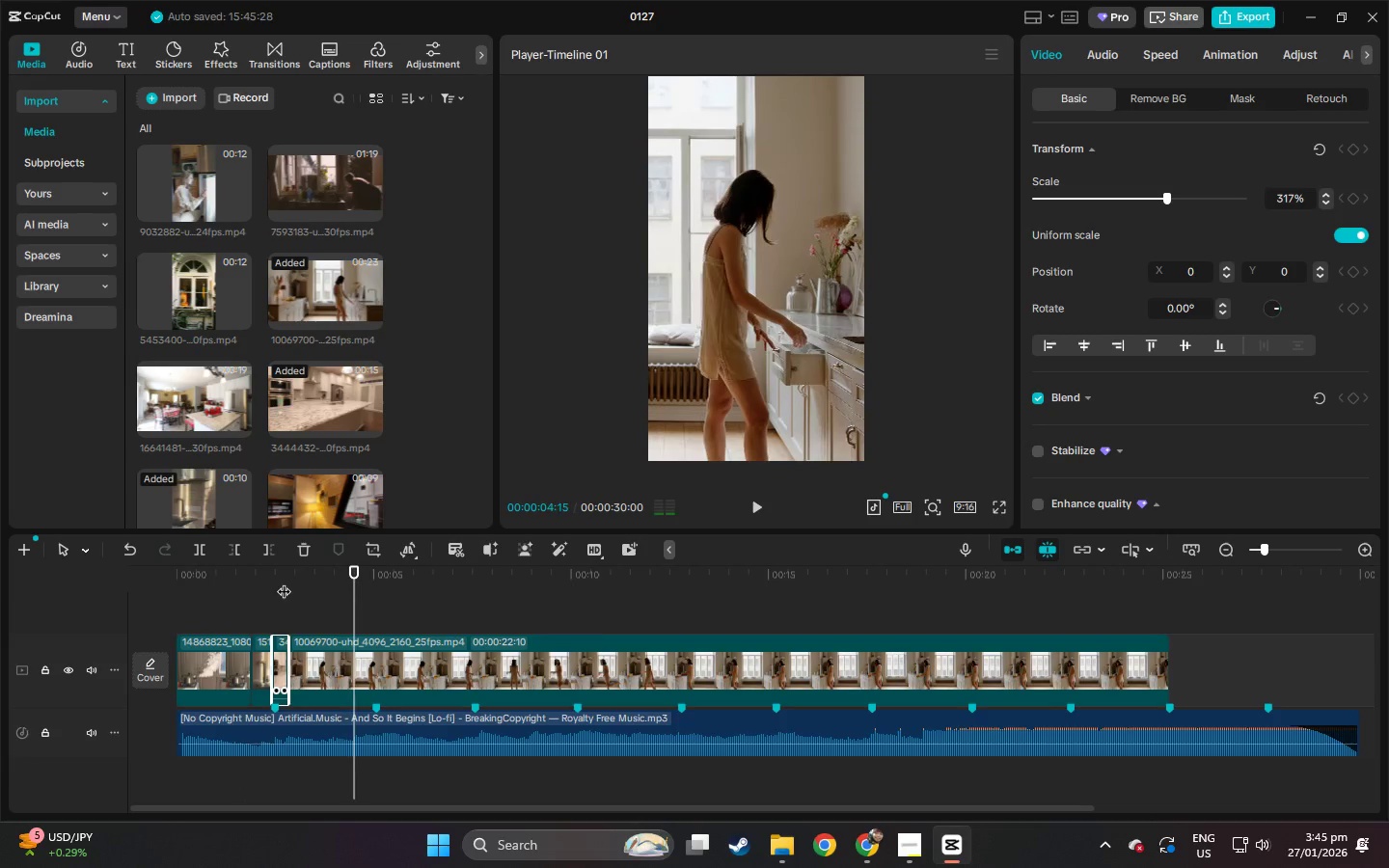 
key(Control+ControlLeft)
 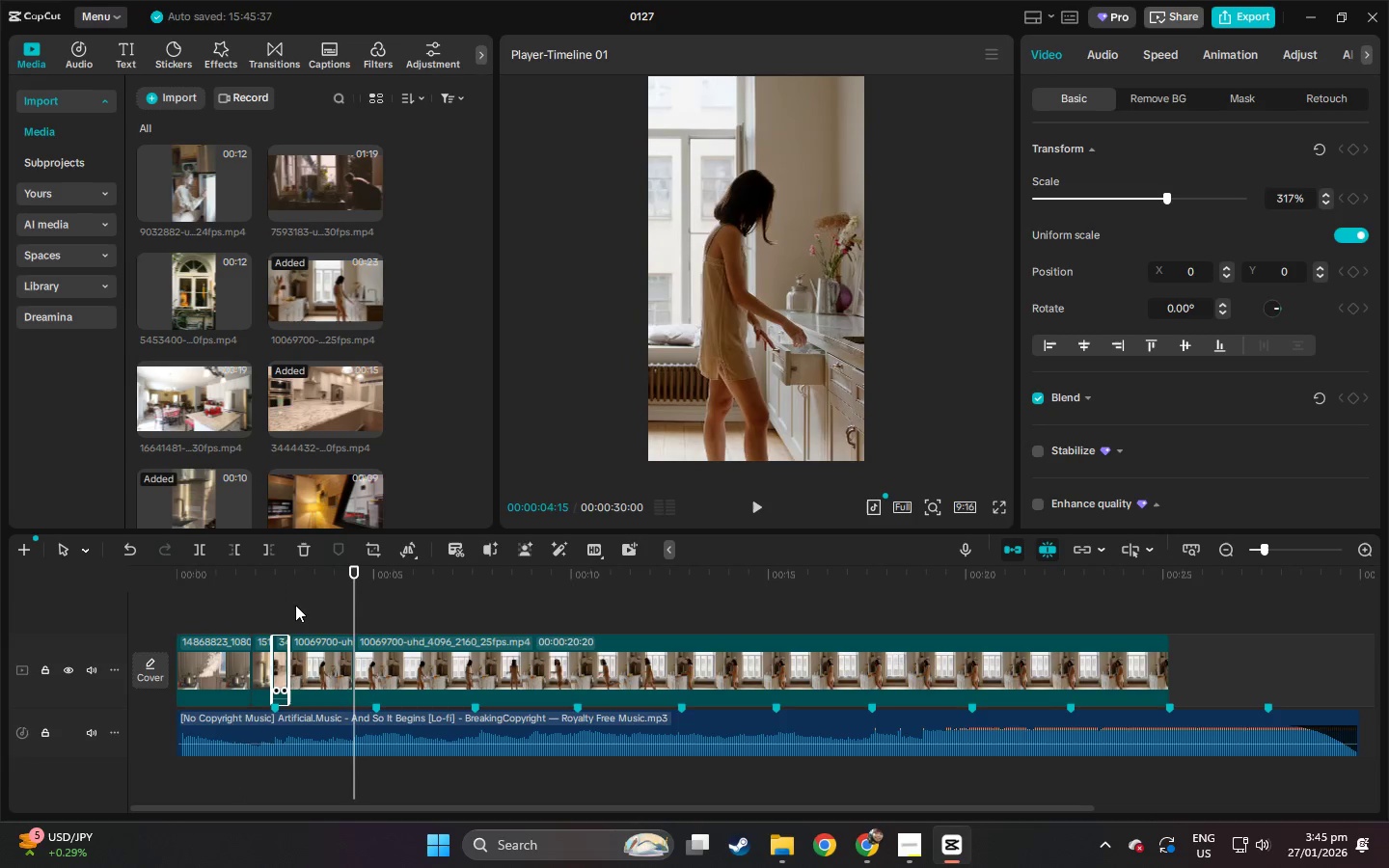 
key(Control+B)
 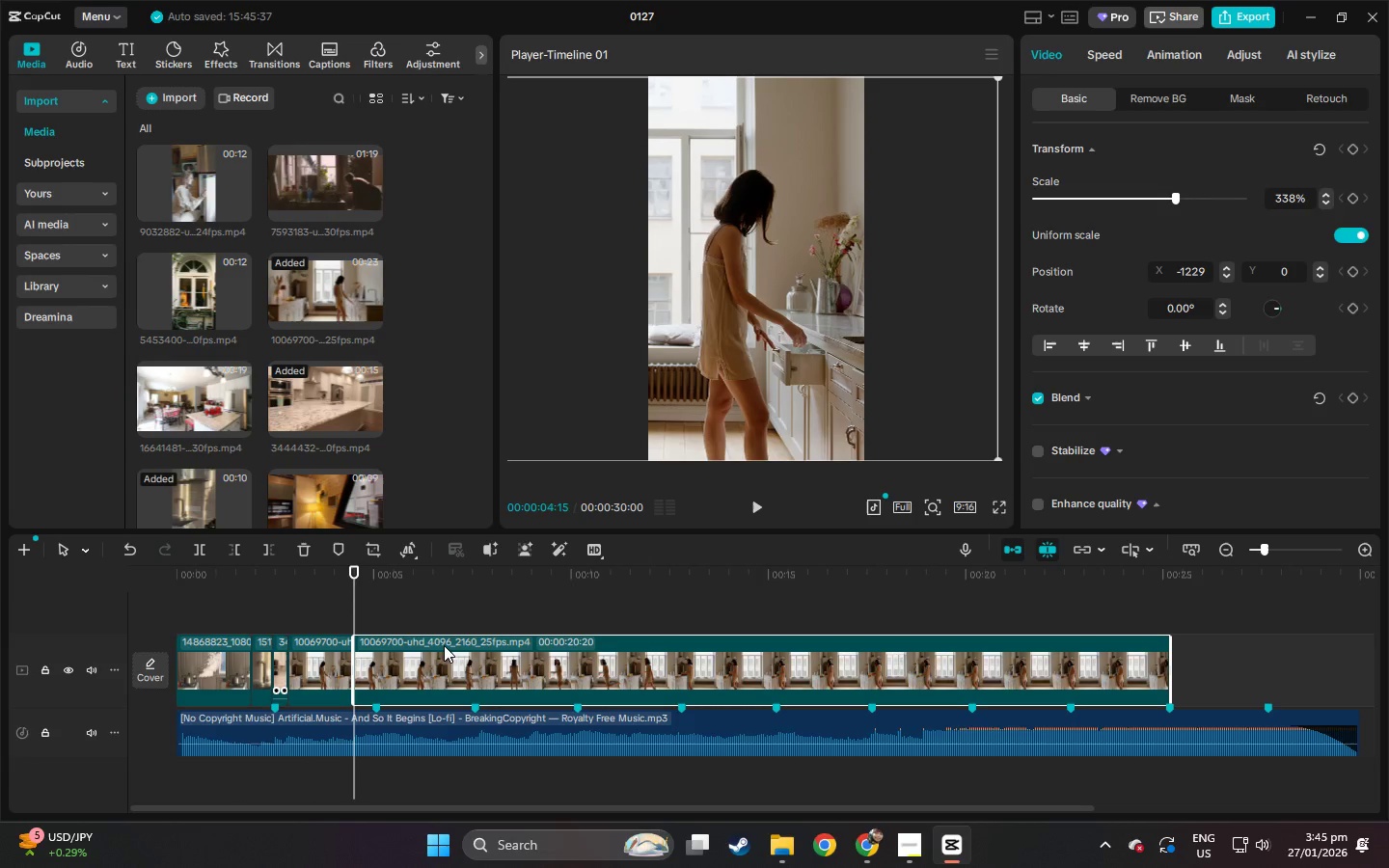 
key(Delete)
 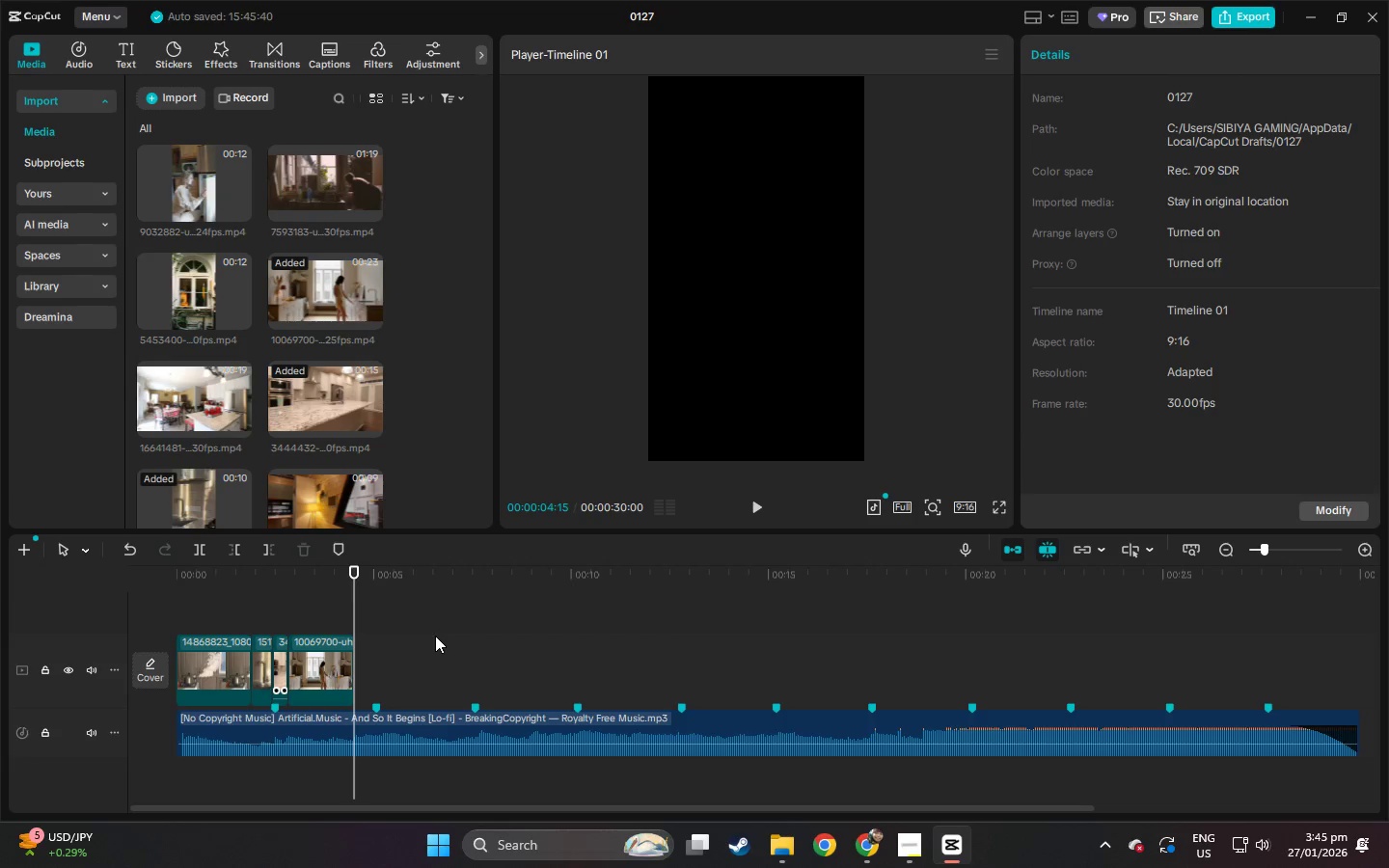 
wait(11.86)
 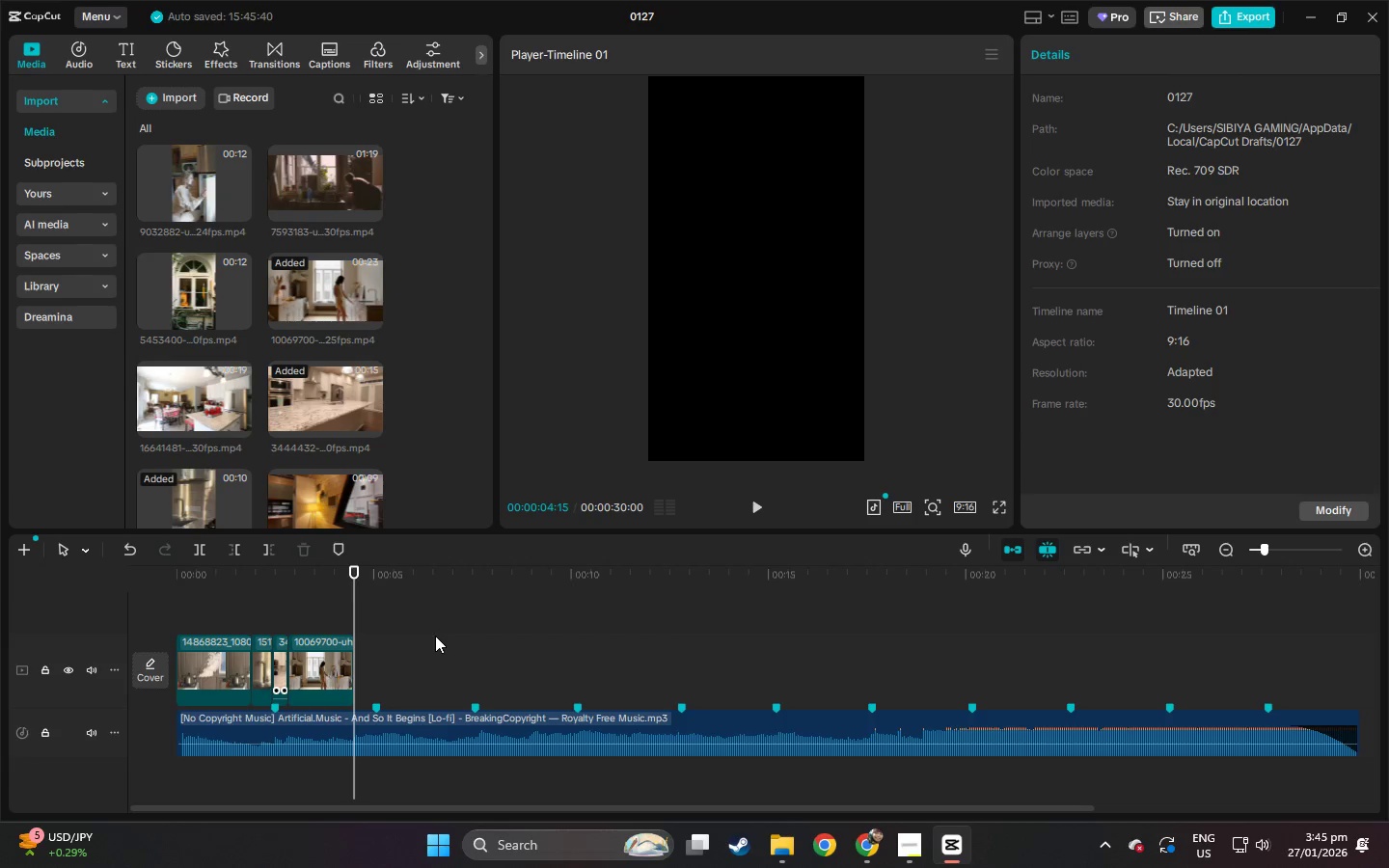 
left_click_drag(start_coordinate=[199, 385], to_coordinate=[233, 431])
 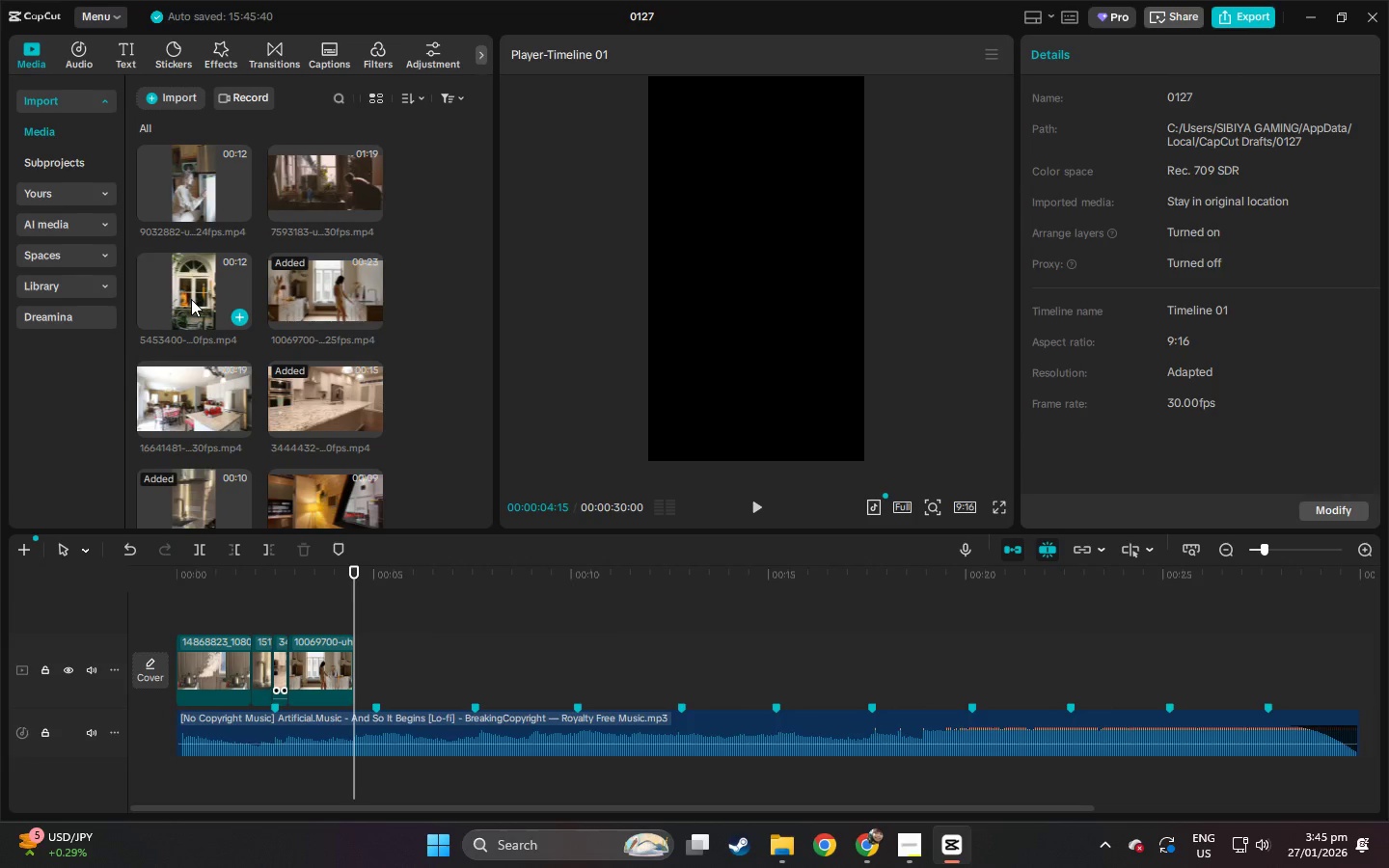 
left_click([191, 299])
 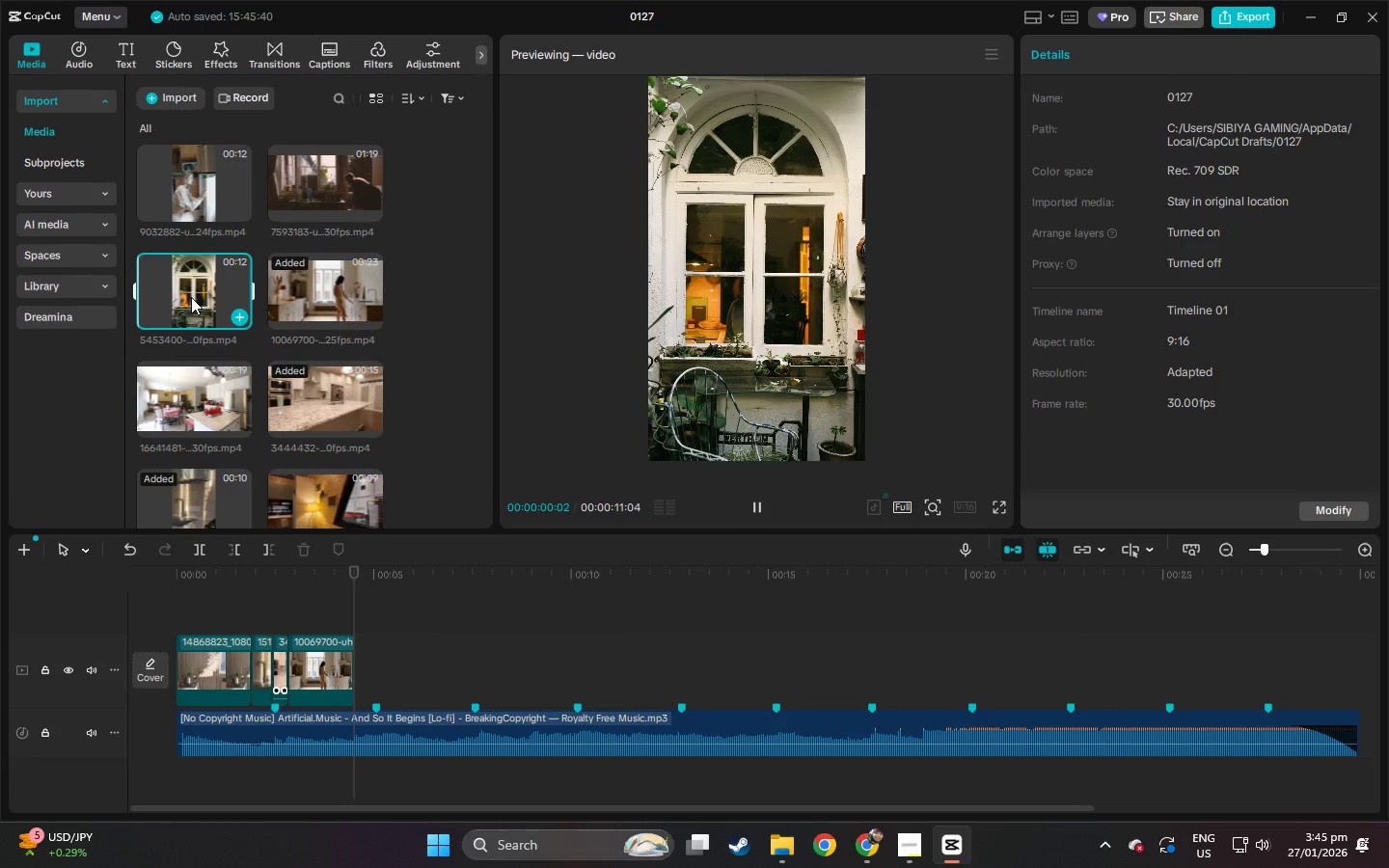 
left_click_drag(start_coordinate=[191, 297], to_coordinate=[190, 292])
 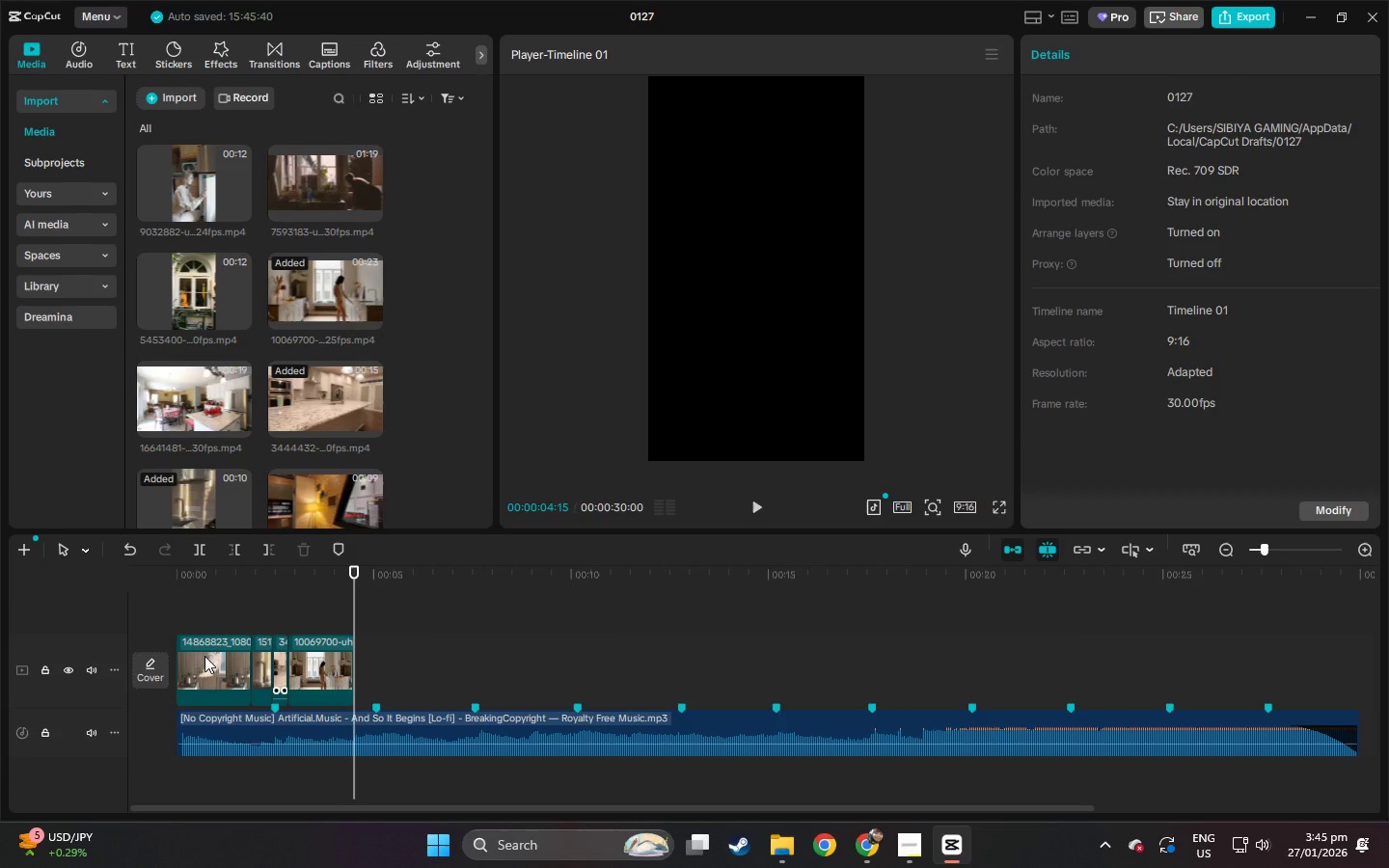 
left_click([204, 656])
 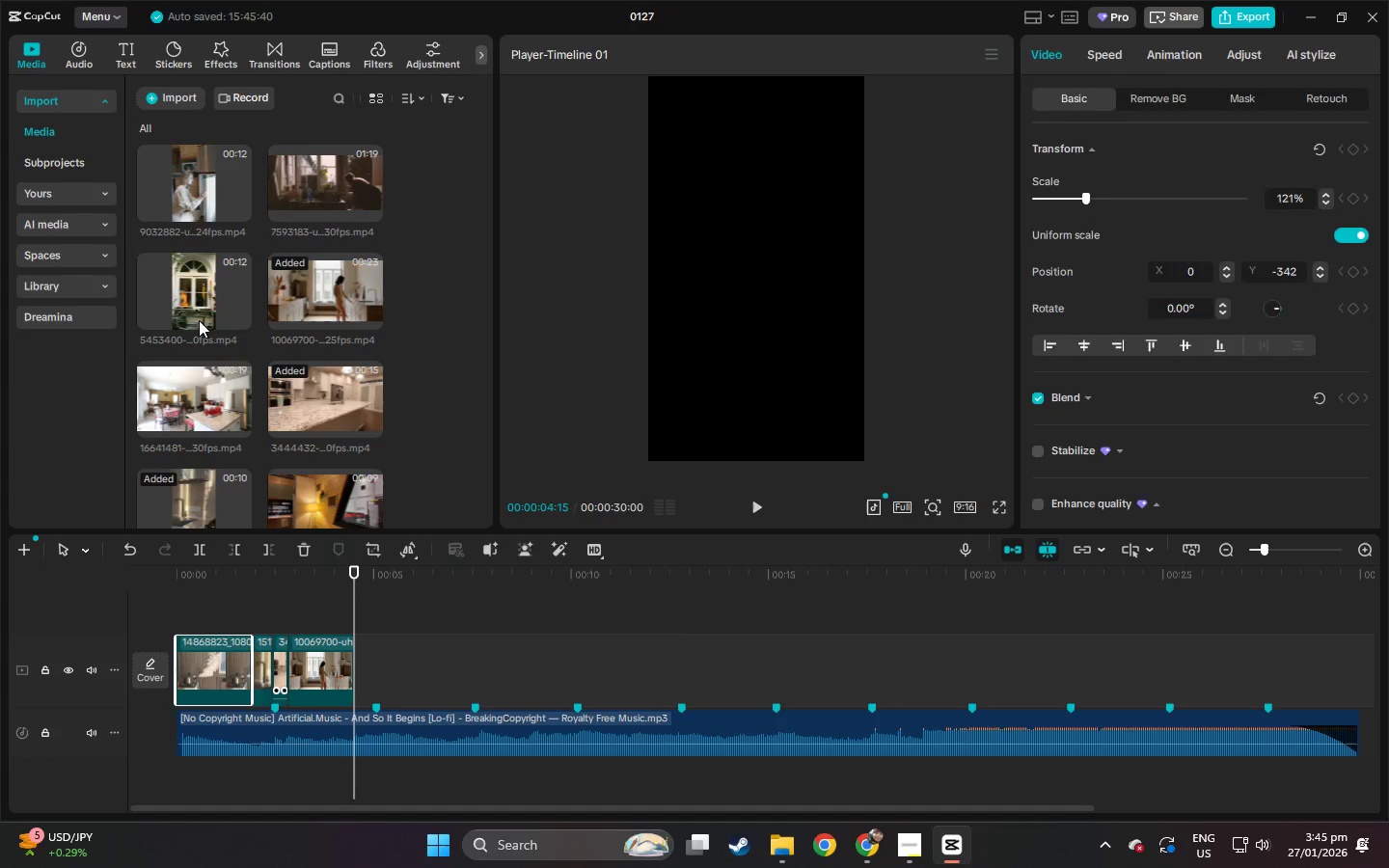 
left_click_drag(start_coordinate=[189, 279], to_coordinate=[211, 672])
 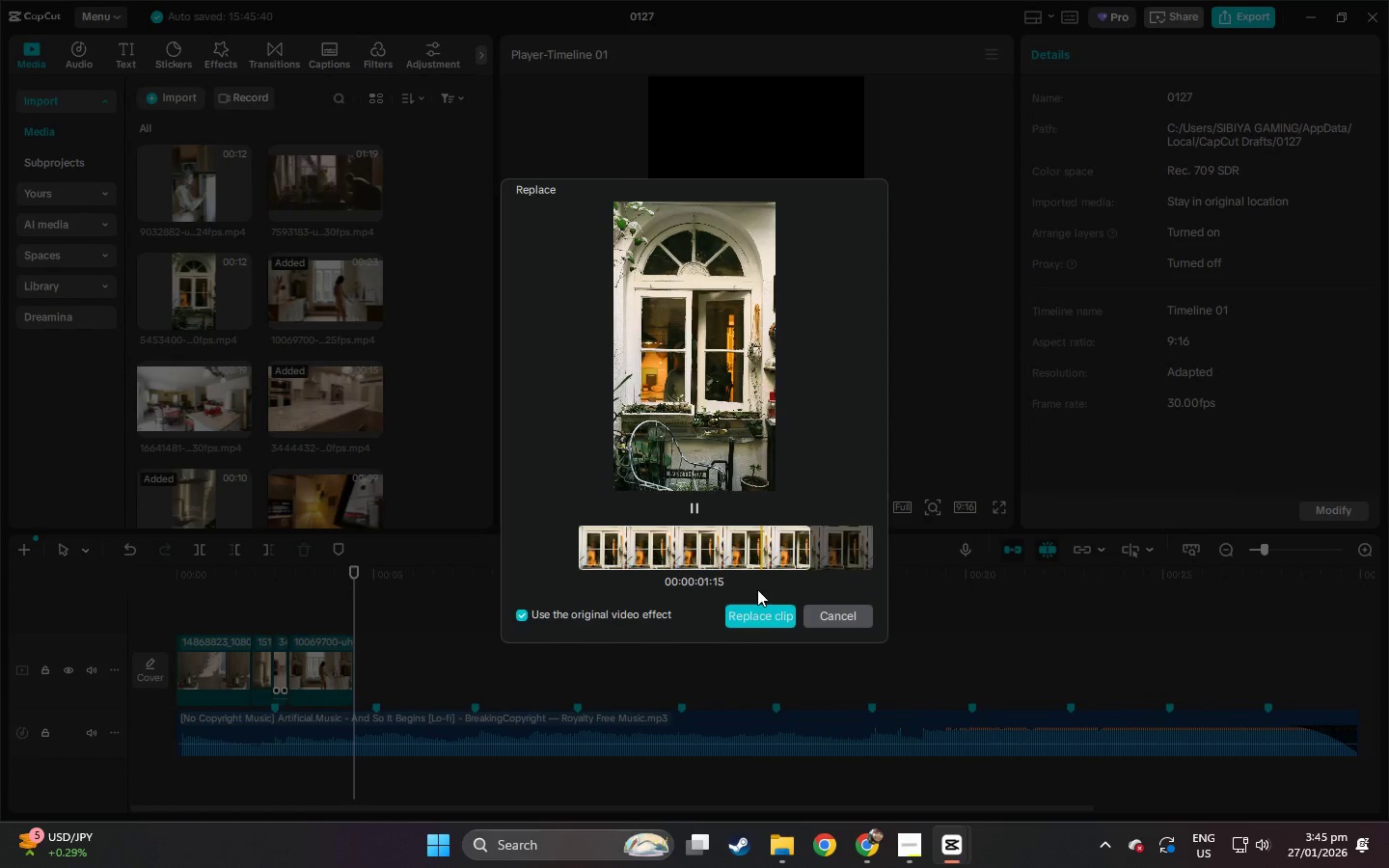 
left_click([771, 615])
 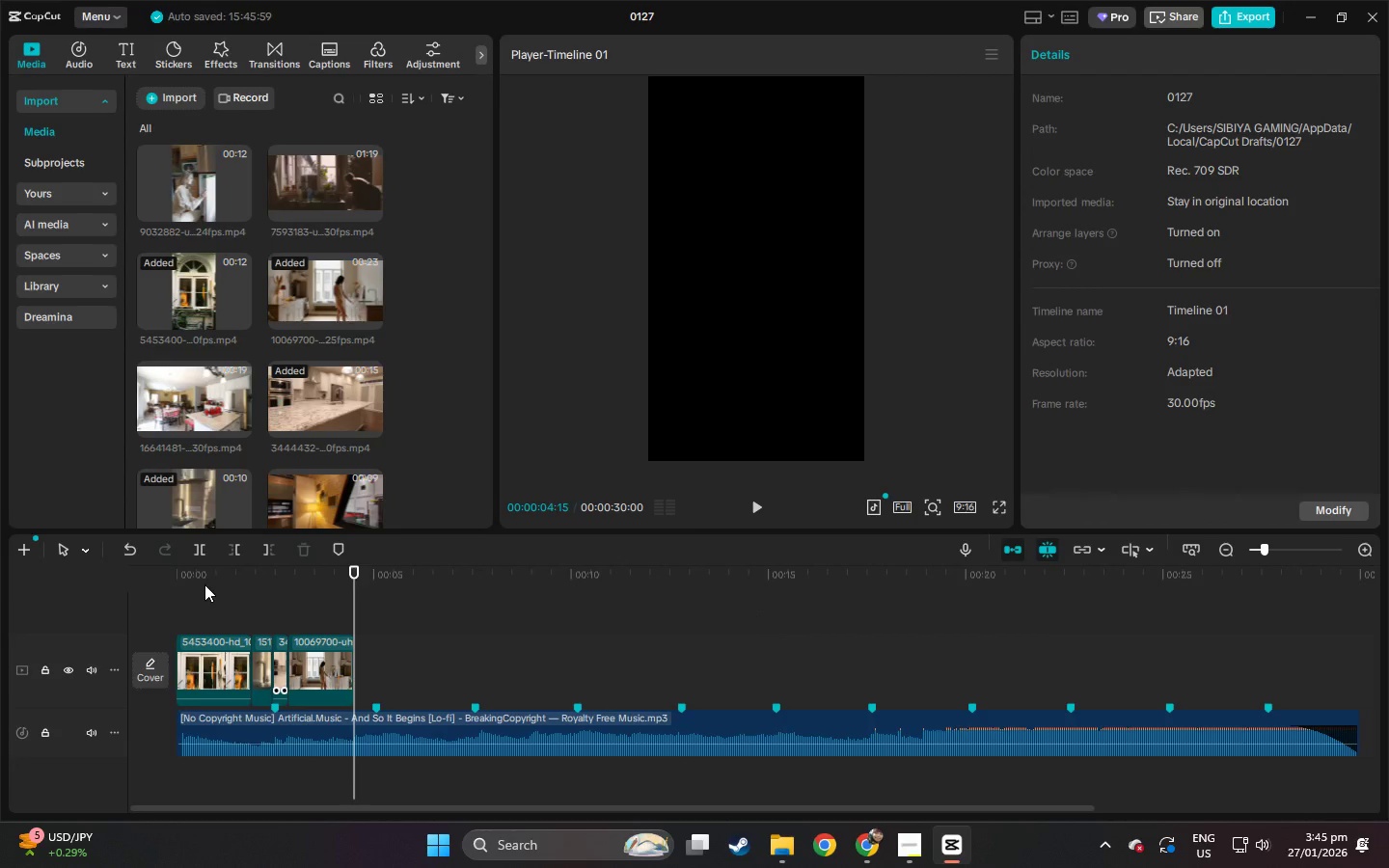 
left_click_drag(start_coordinate=[204, 577], to_coordinate=[109, 573])
 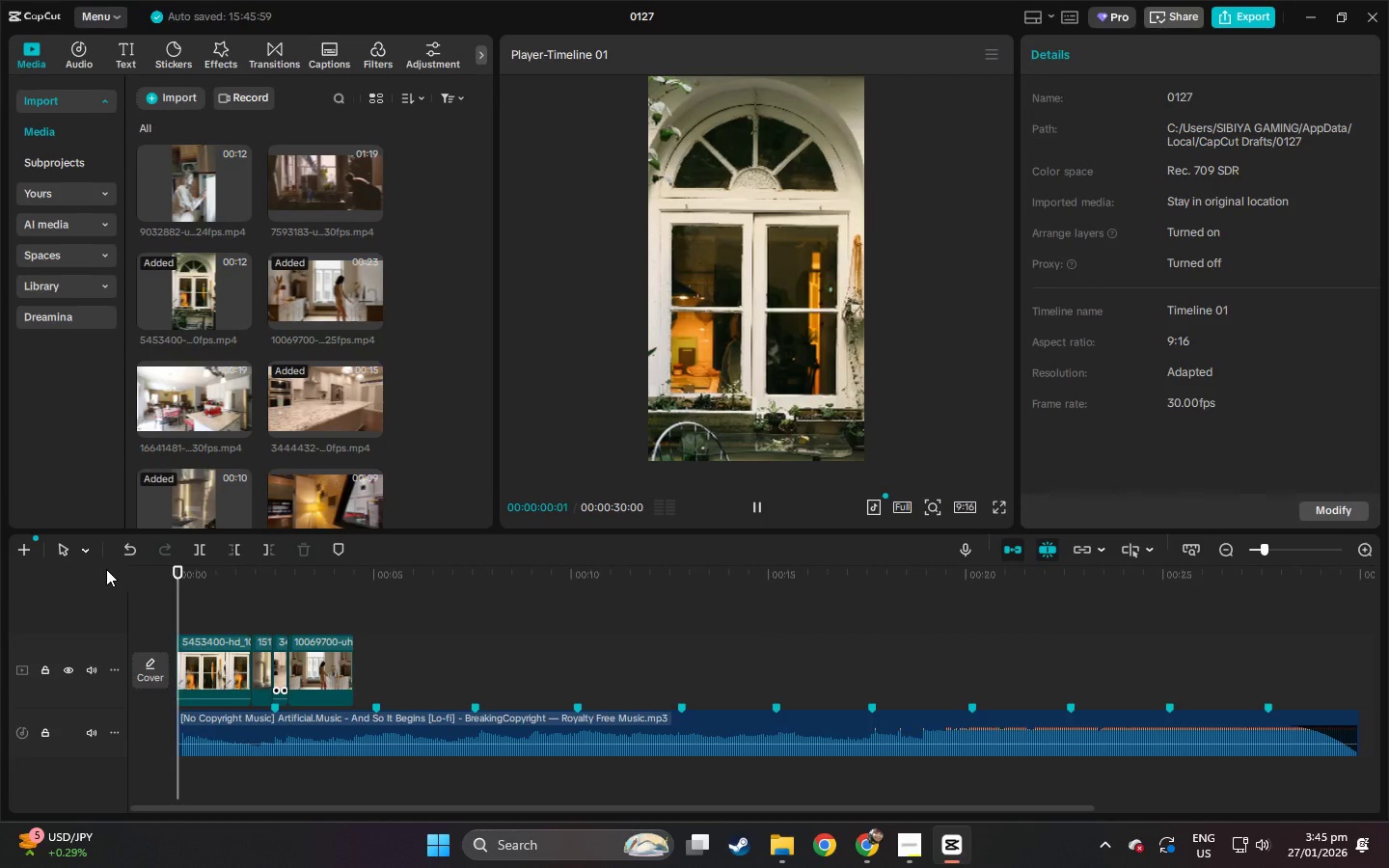 
key(Space)
 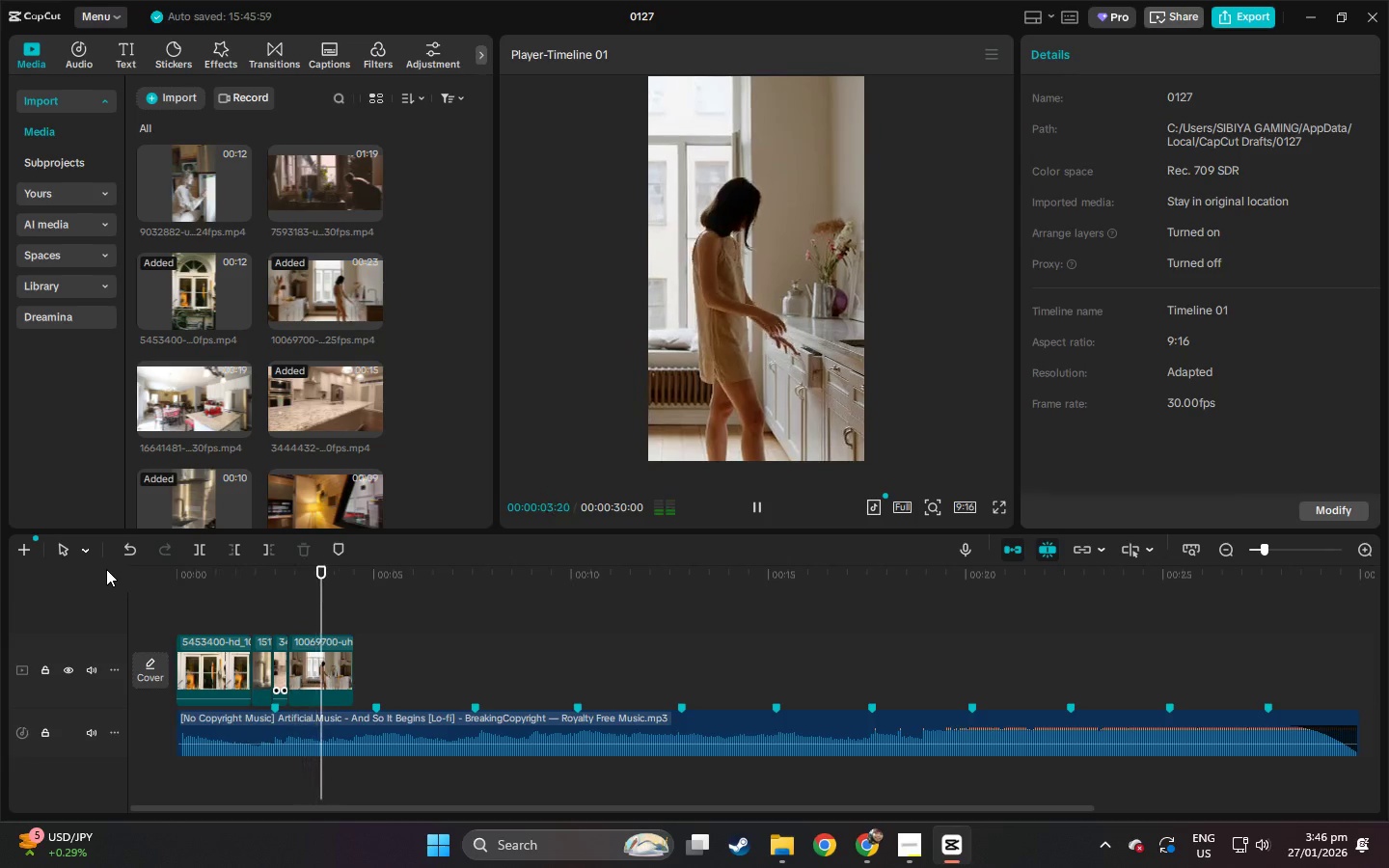 
key(Space)
 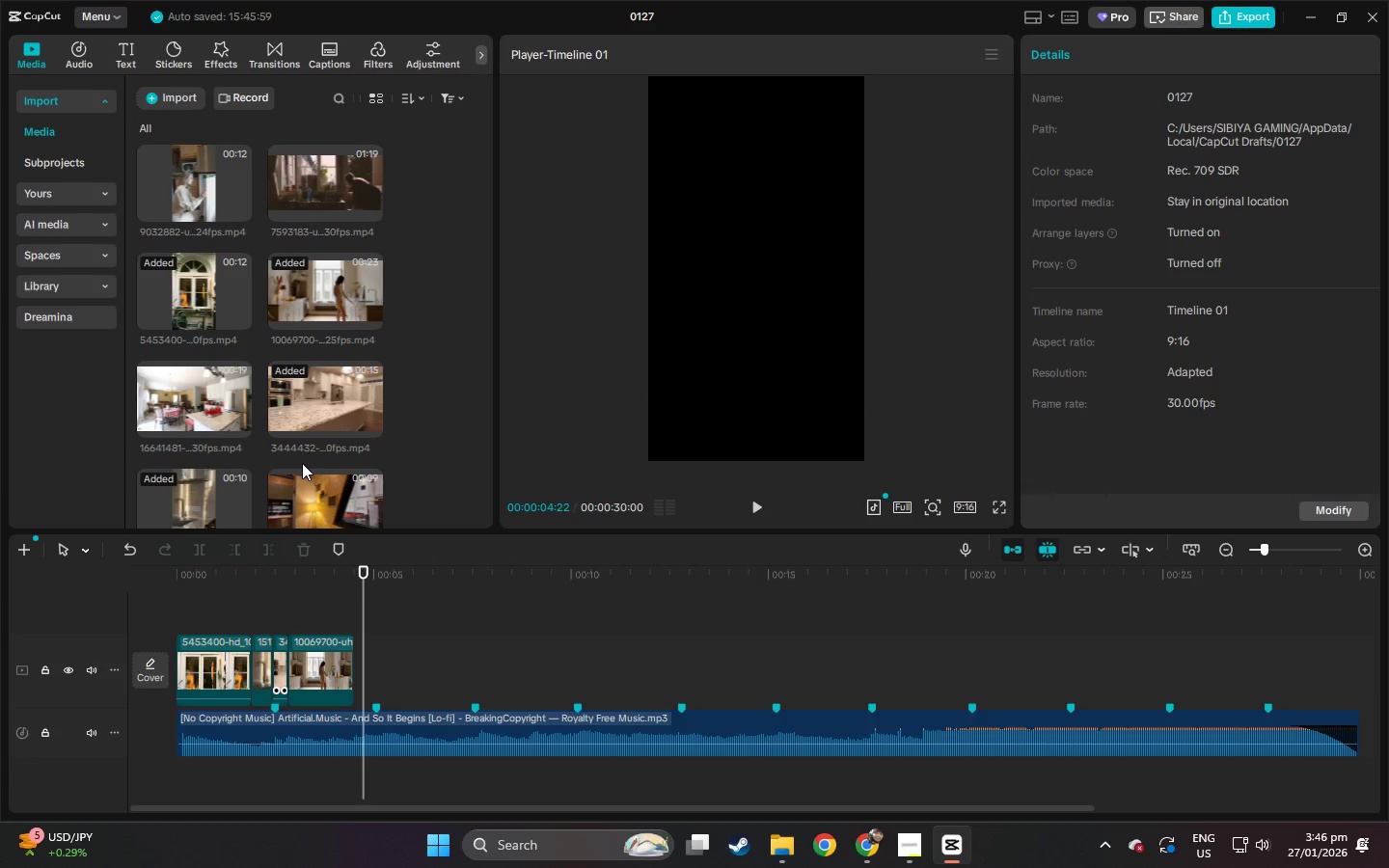 
scroll: coordinate [261, 477], scroll_direction: down, amount: 1.0
 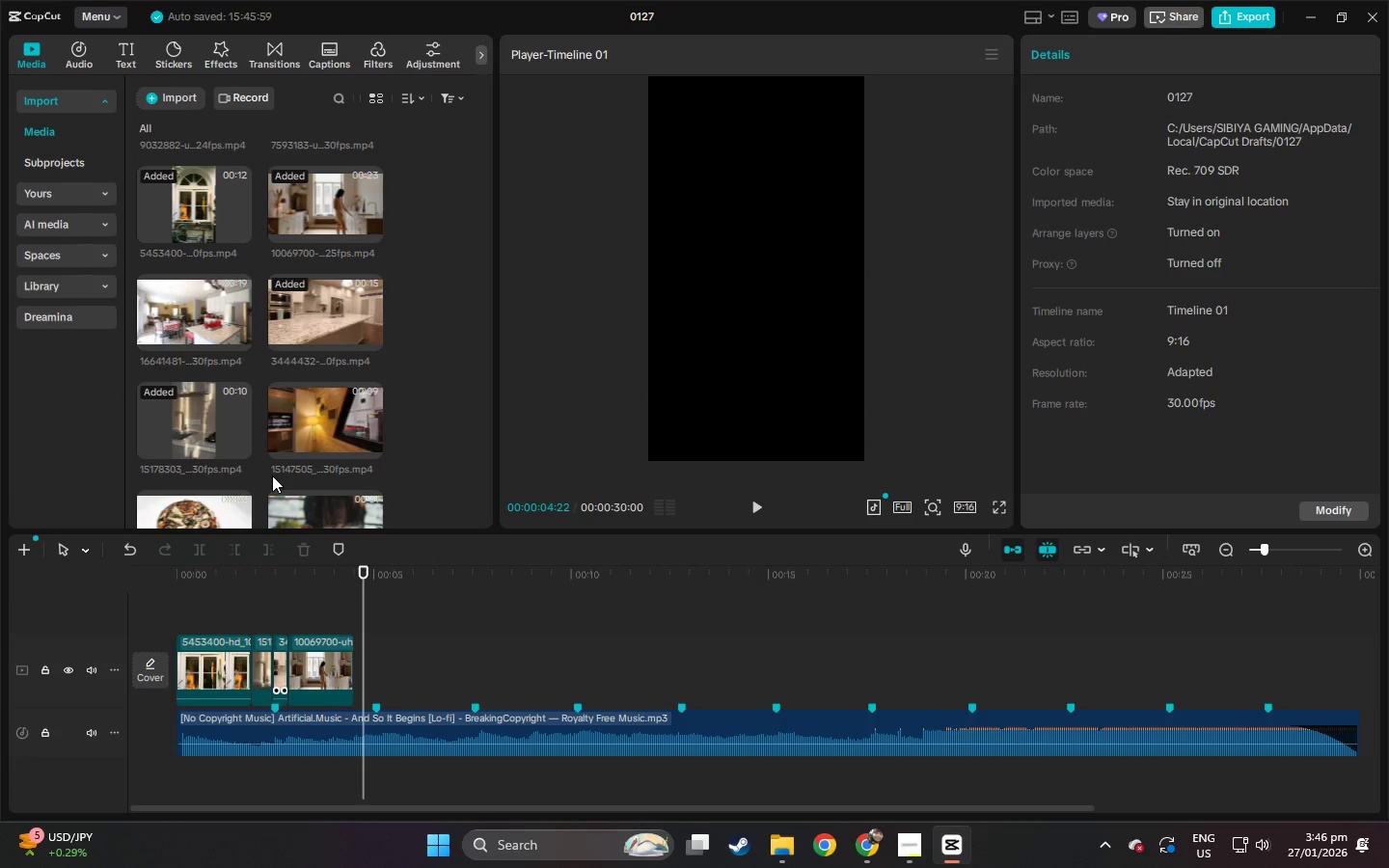 
scroll: coordinate [274, 475], scroll_direction: up, amount: 4.0
 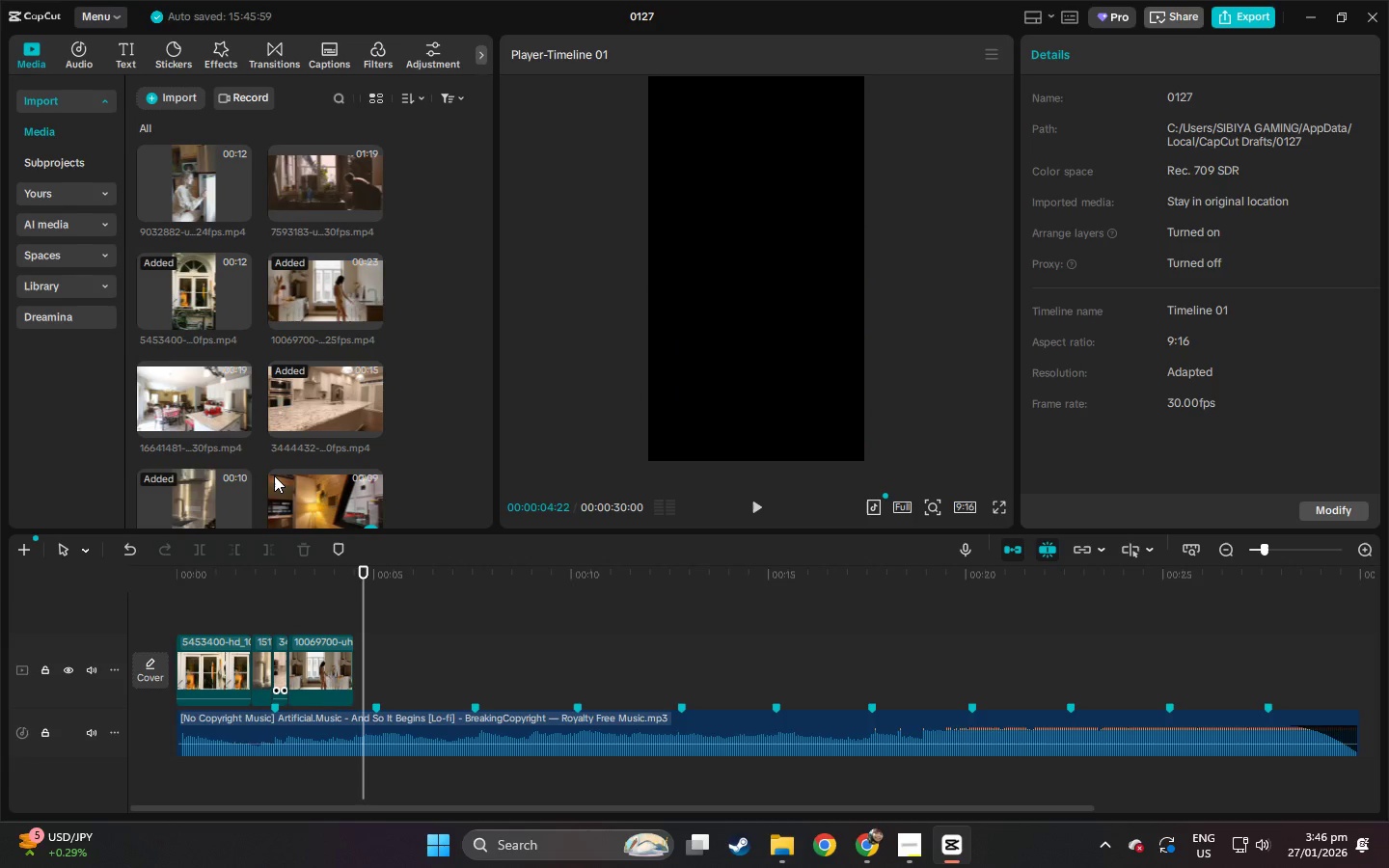 
scroll: coordinate [274, 475], scroll_direction: down, amount: 12.0
 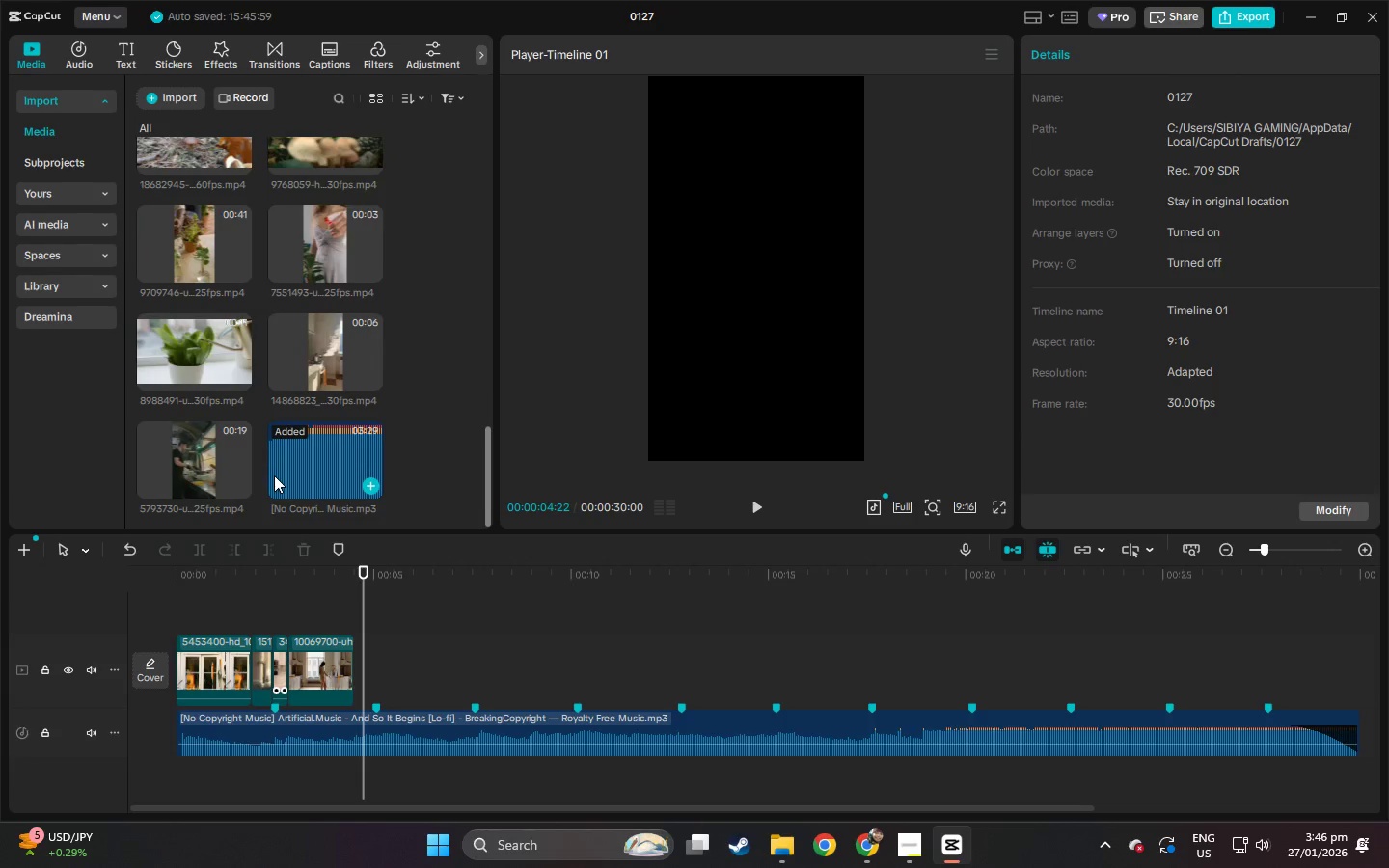 
scroll: coordinate [274, 475], scroll_direction: up, amount: 14.0
 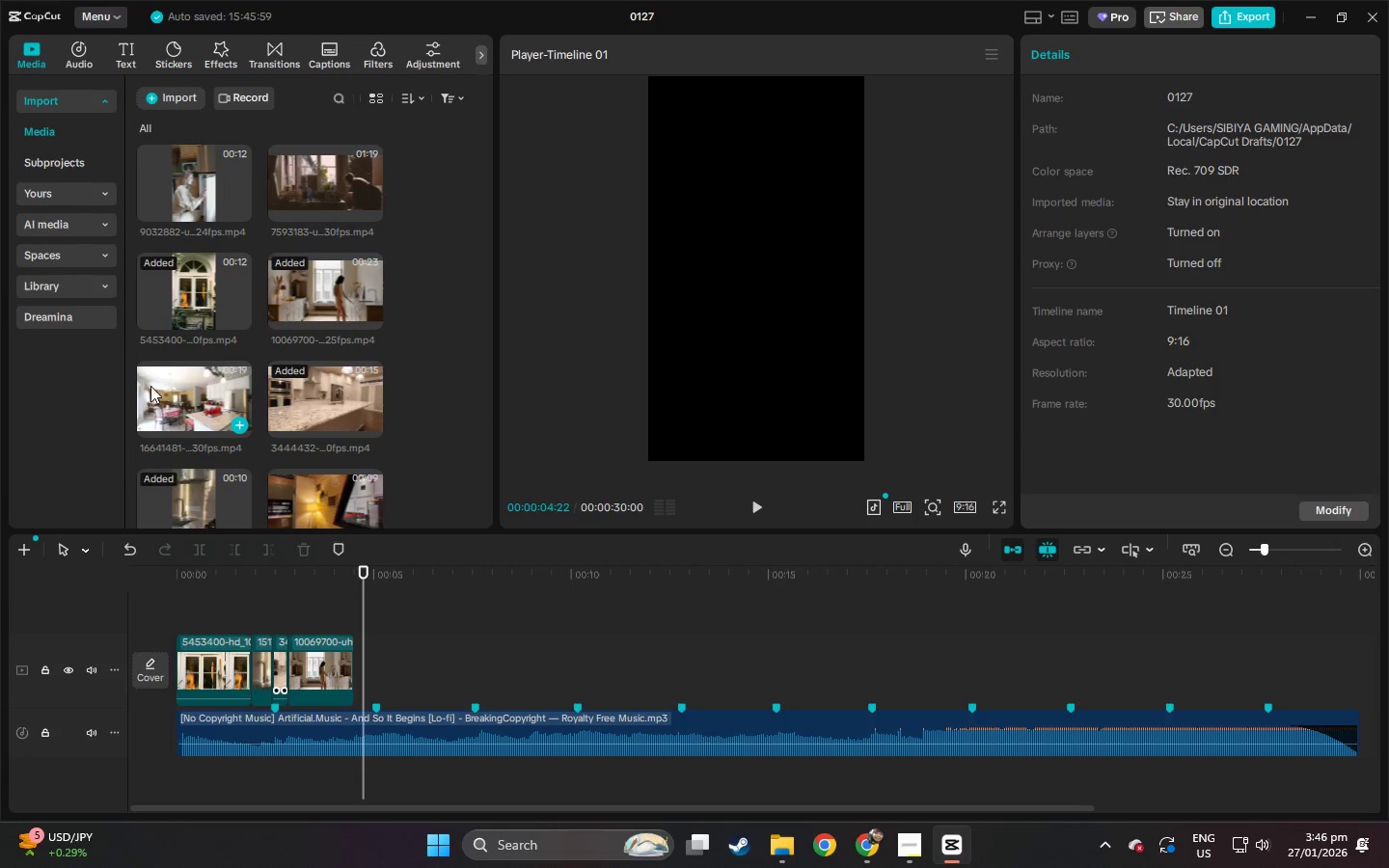 
key(Alt+AltLeft)
 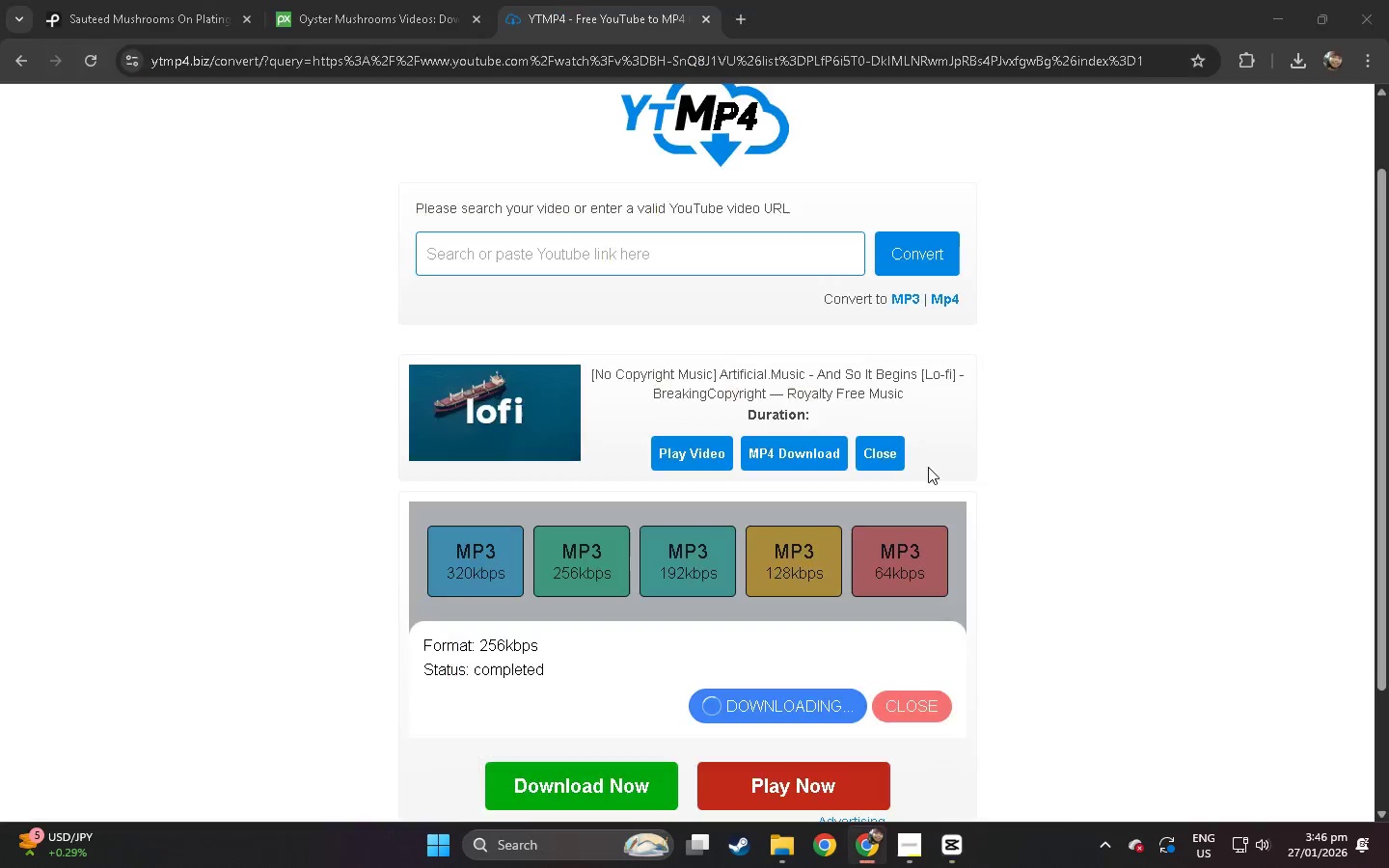 
key(Alt+Tab)
 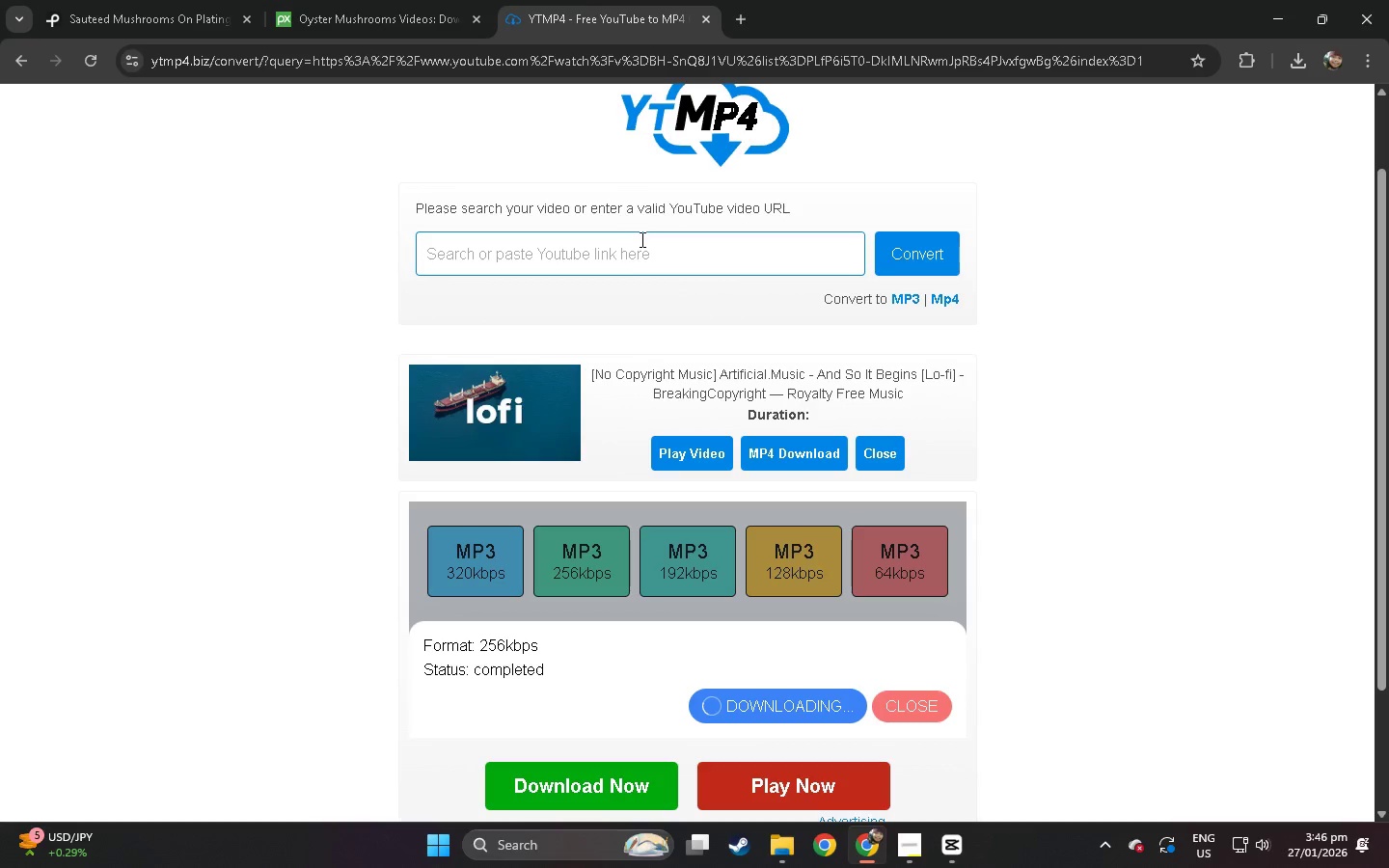 
key(Alt+Tab)
 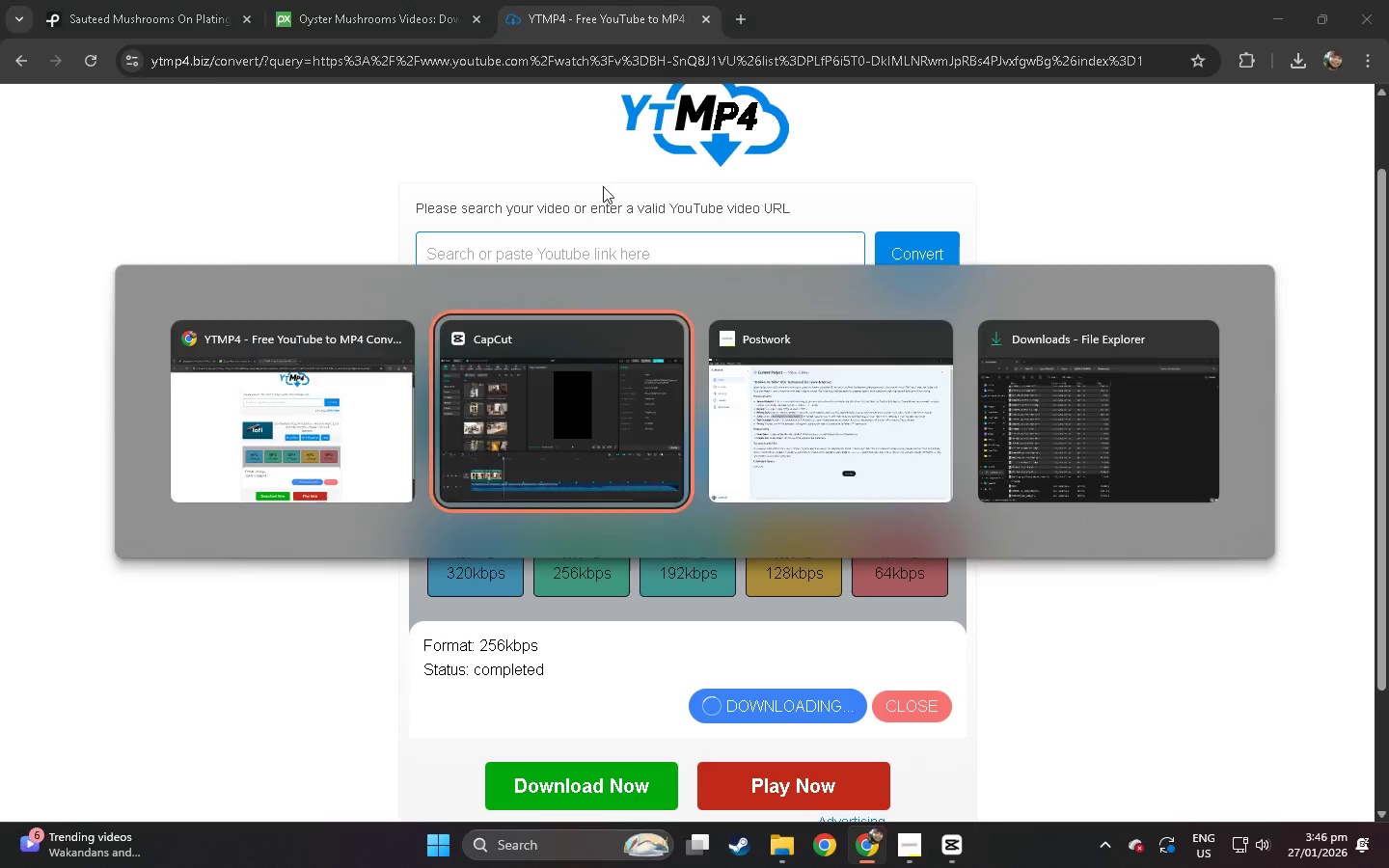 
key(Alt+Tab)